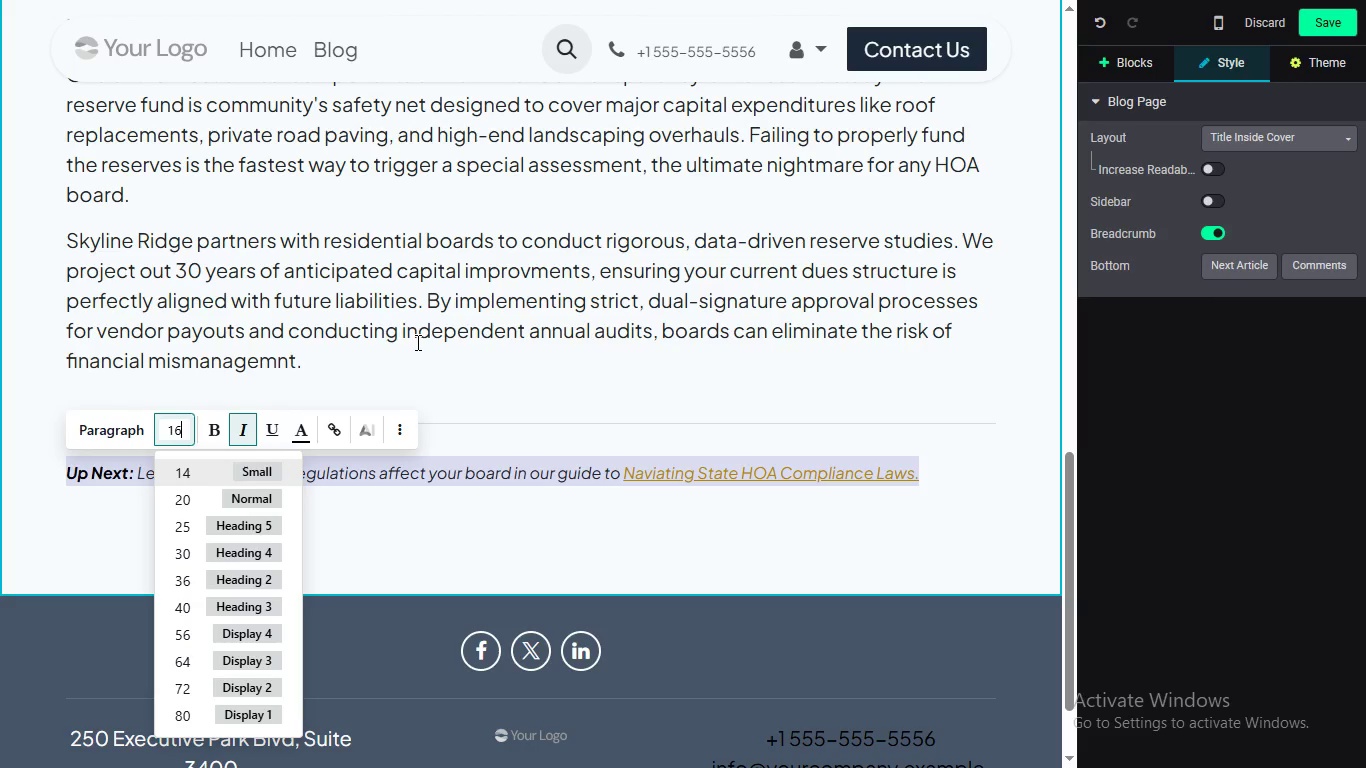 
wait(15.06)
 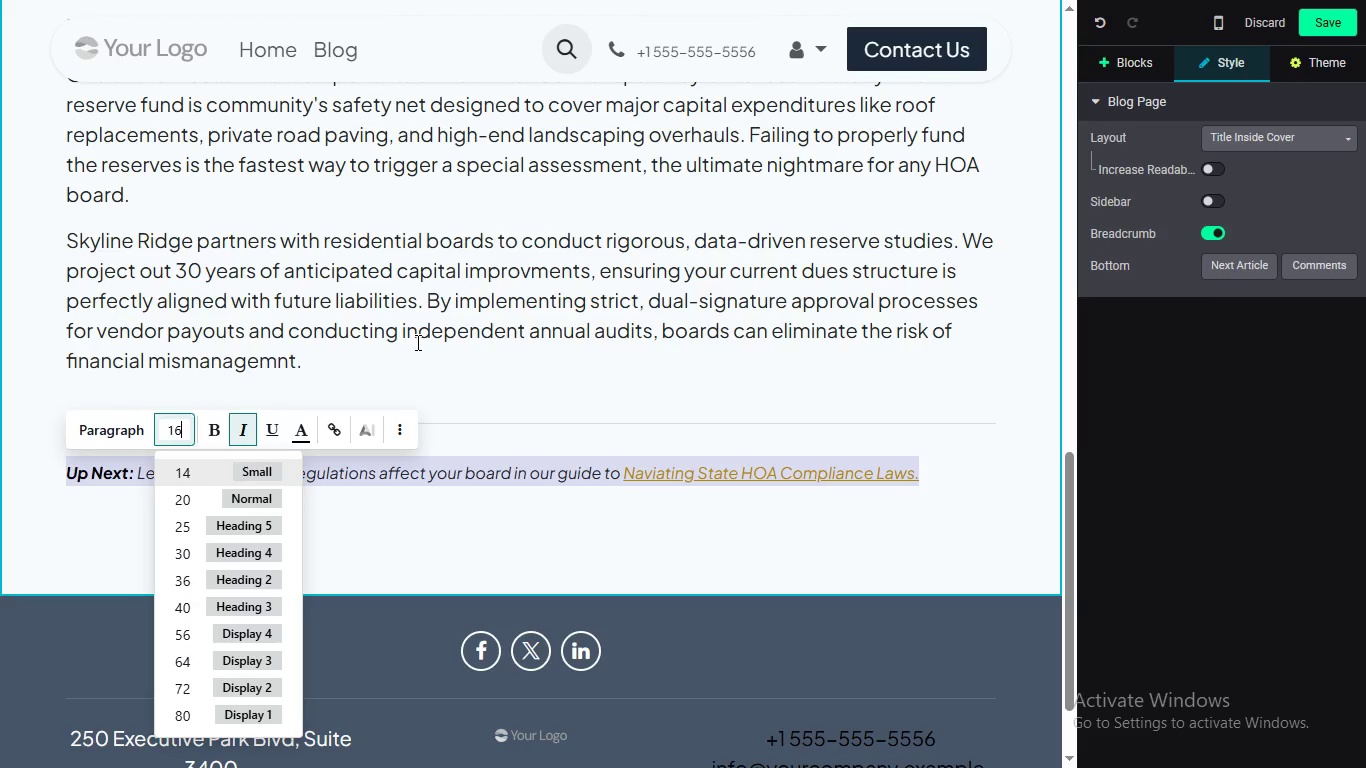 
left_click_drag(start_coordinate=[1073, 582], to_coordinate=[1066, 509])
 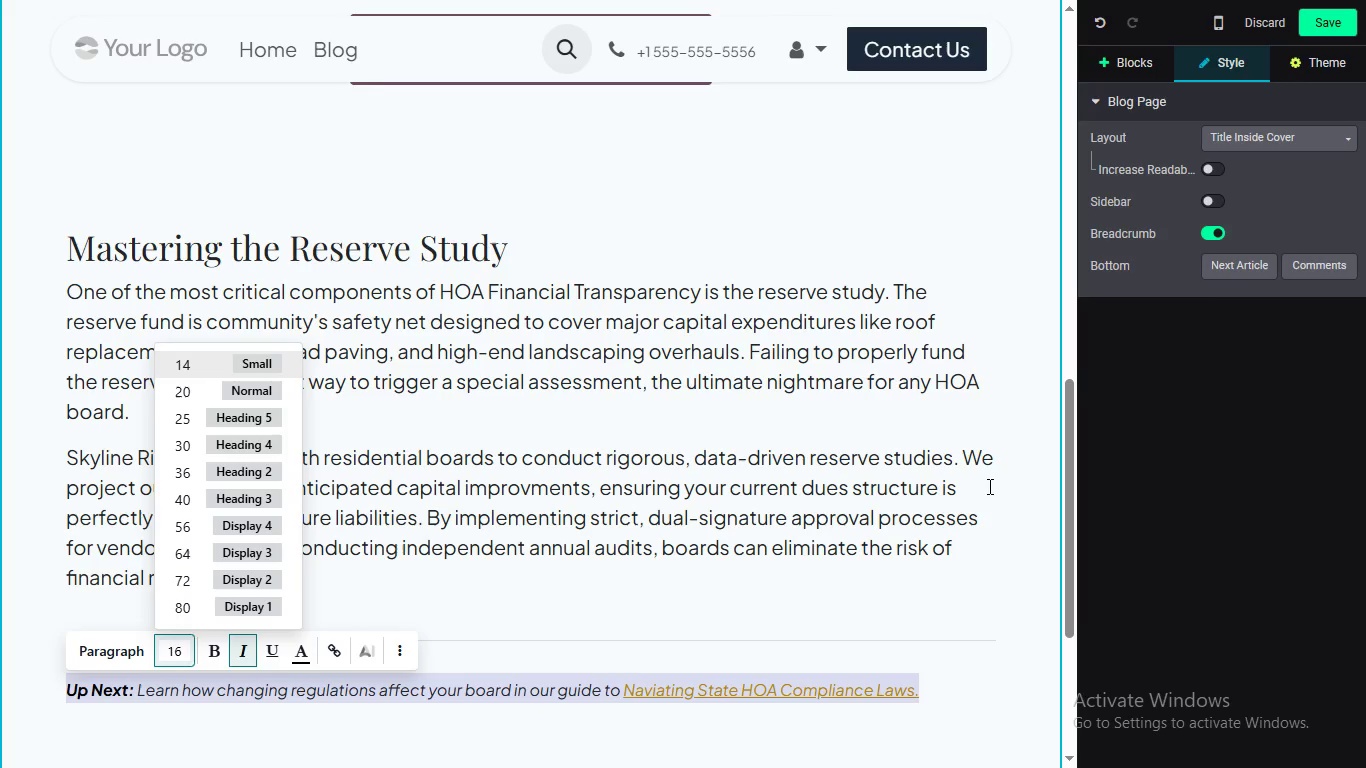 
left_click_drag(start_coordinate=[430, 231], to_coordinate=[425, 242])
 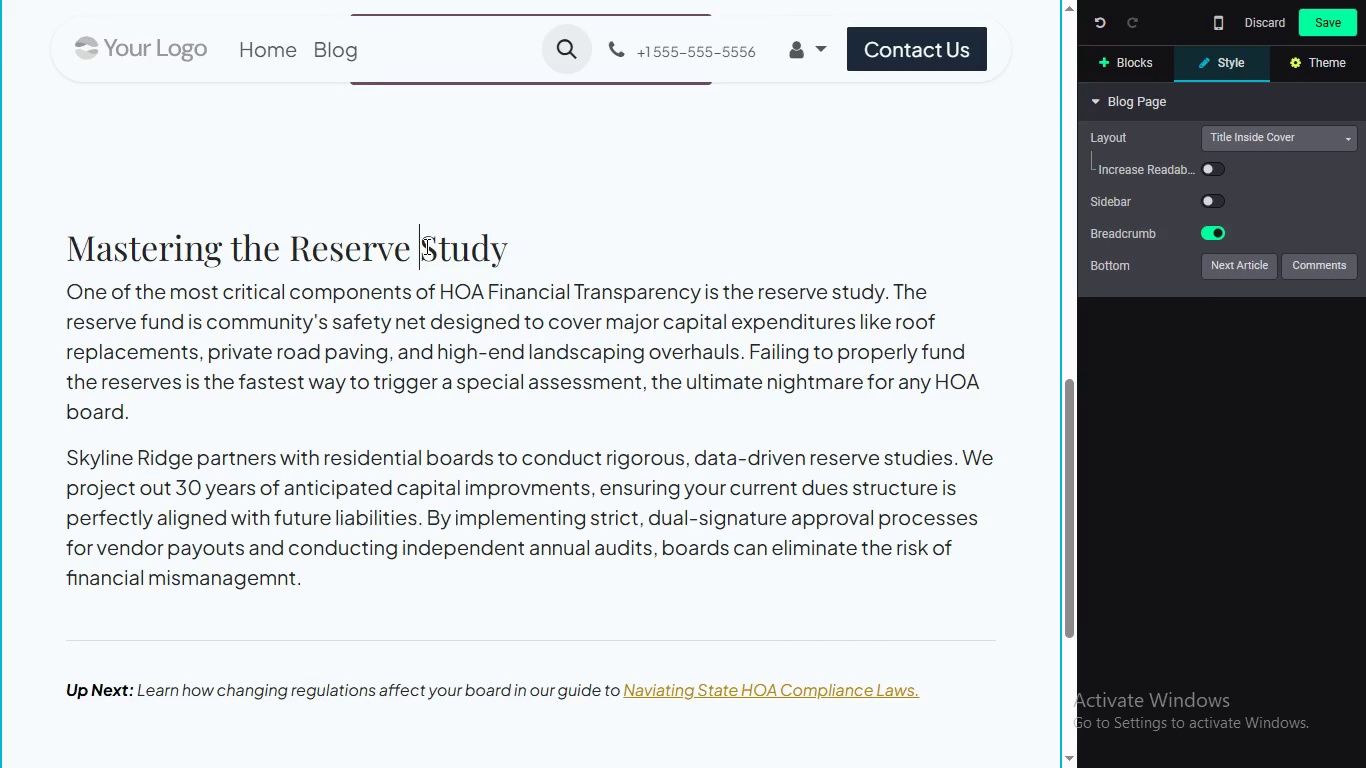 
double_click([425, 246])
 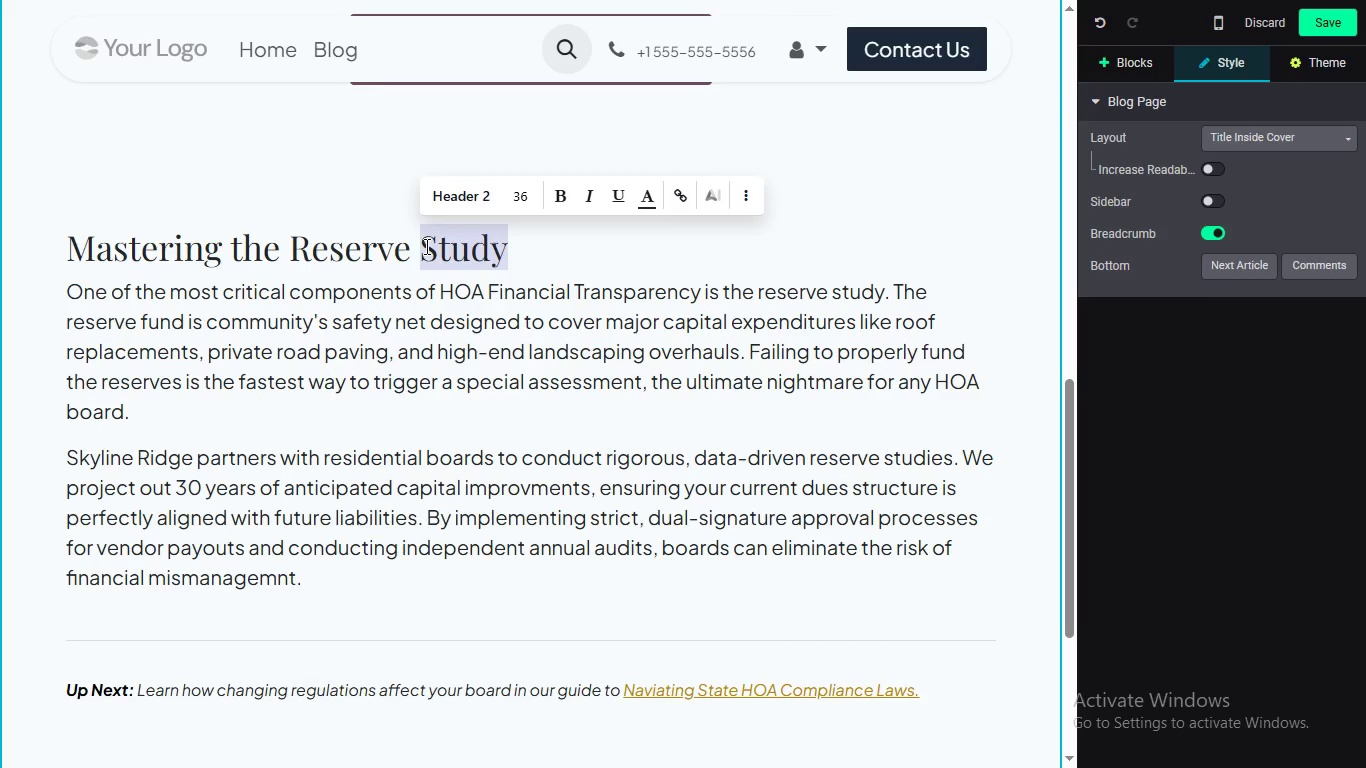 
double_click([425, 246])
 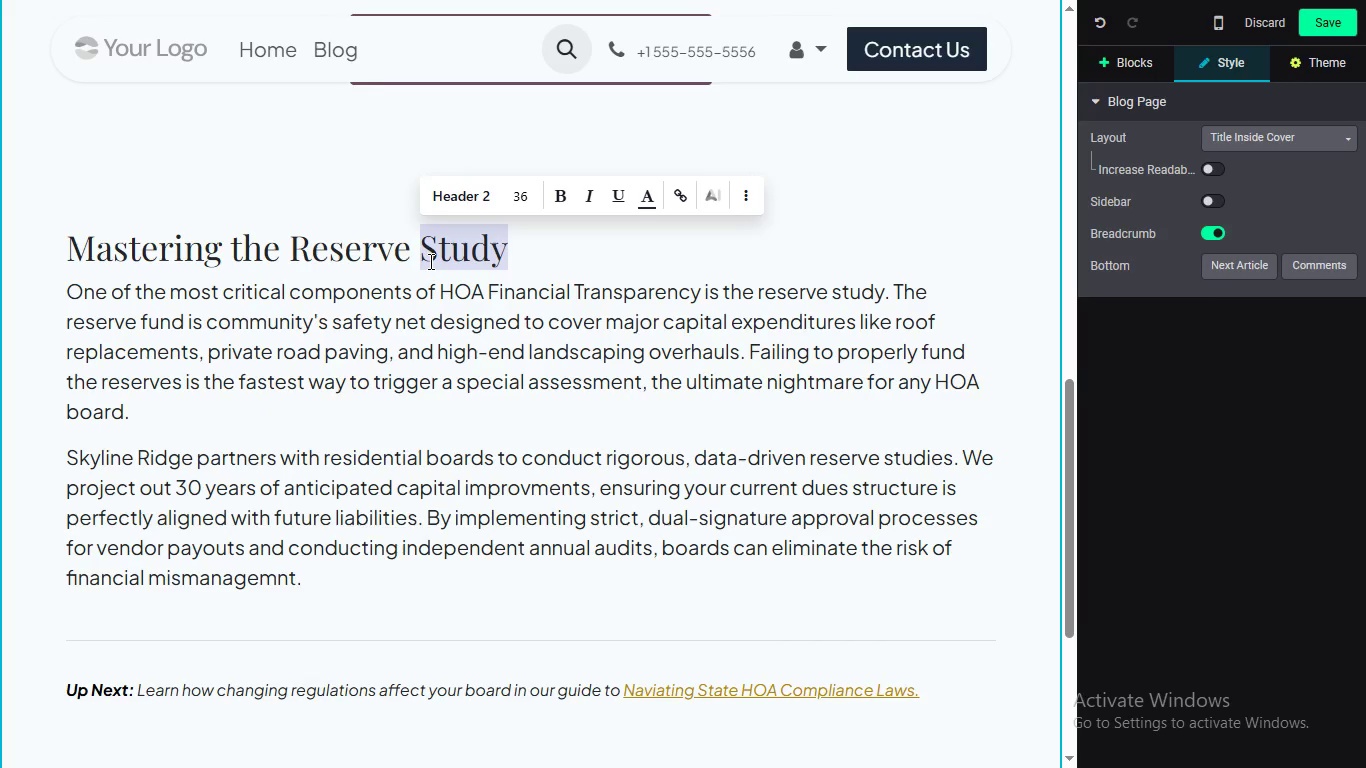 
wait(5.34)
 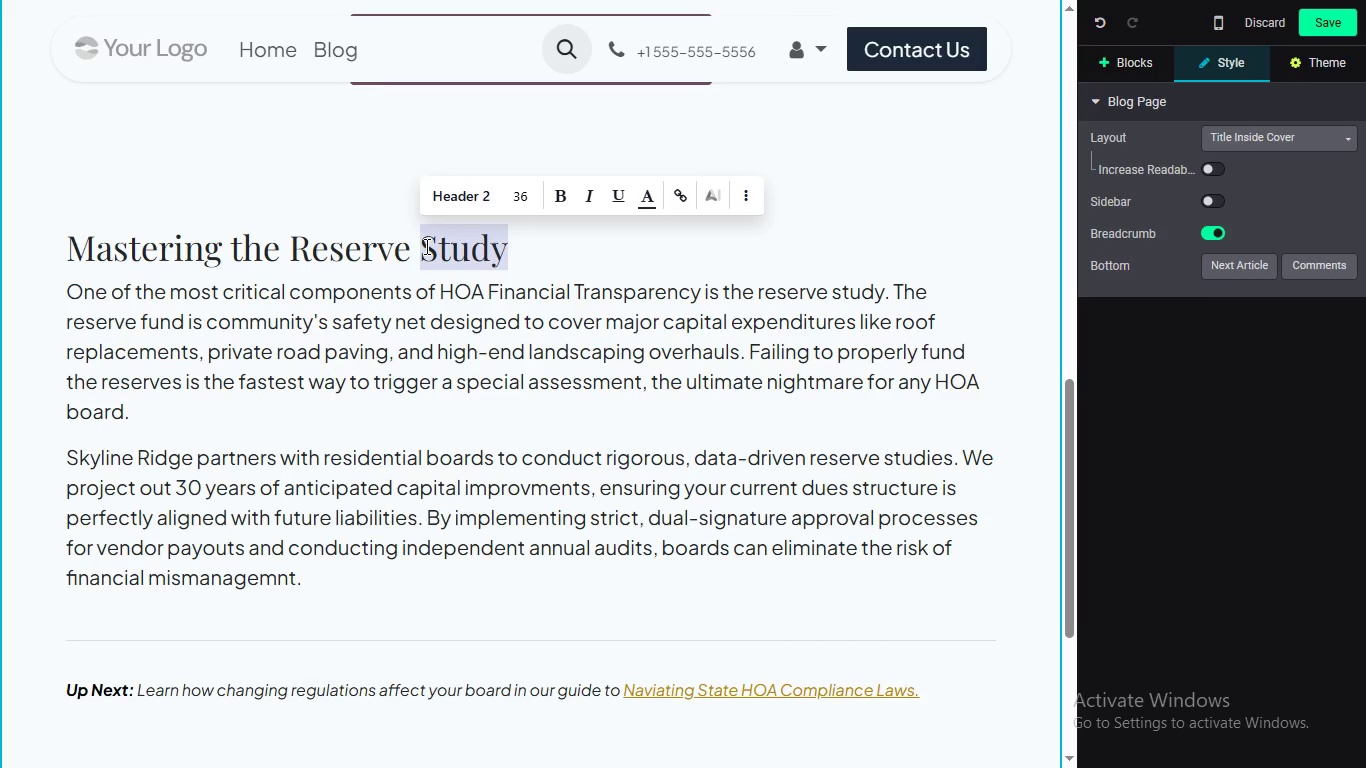 
double_click([429, 291])
 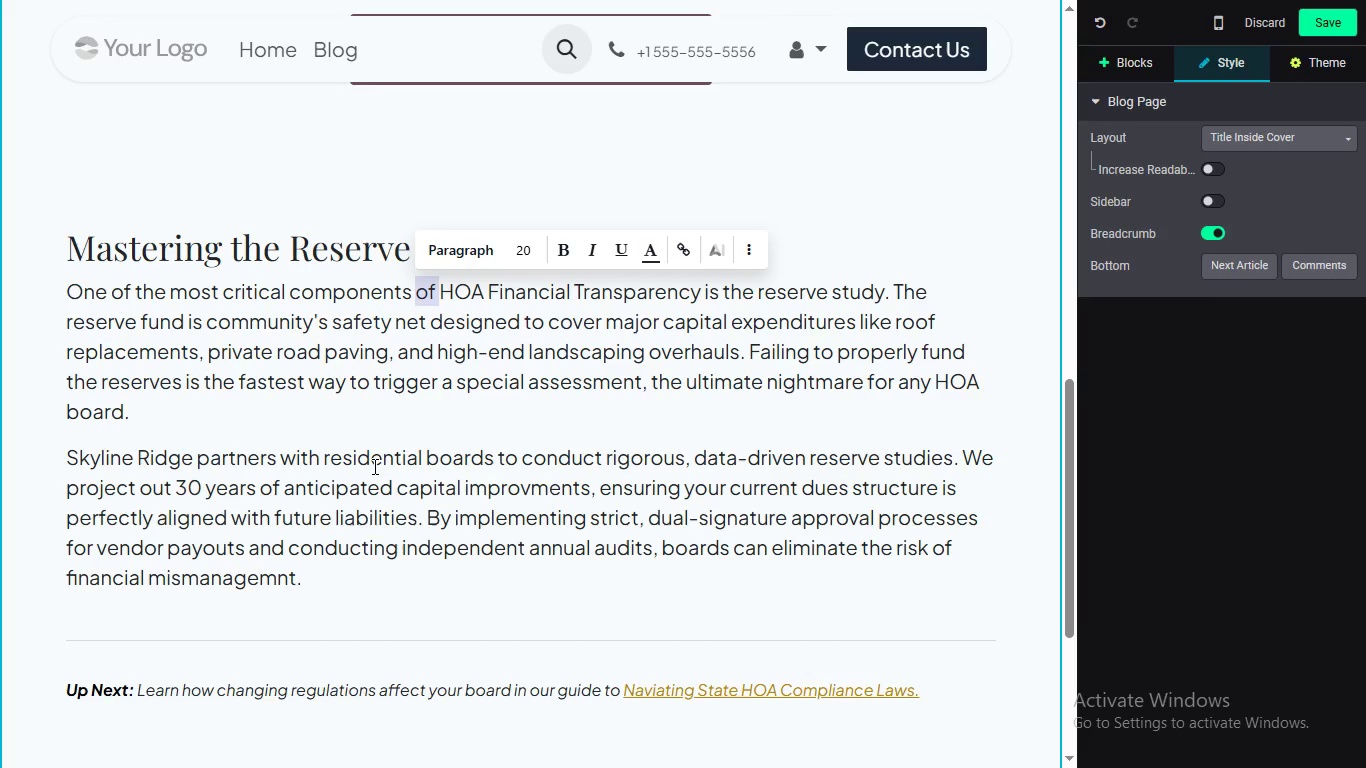 
wait(6.95)
 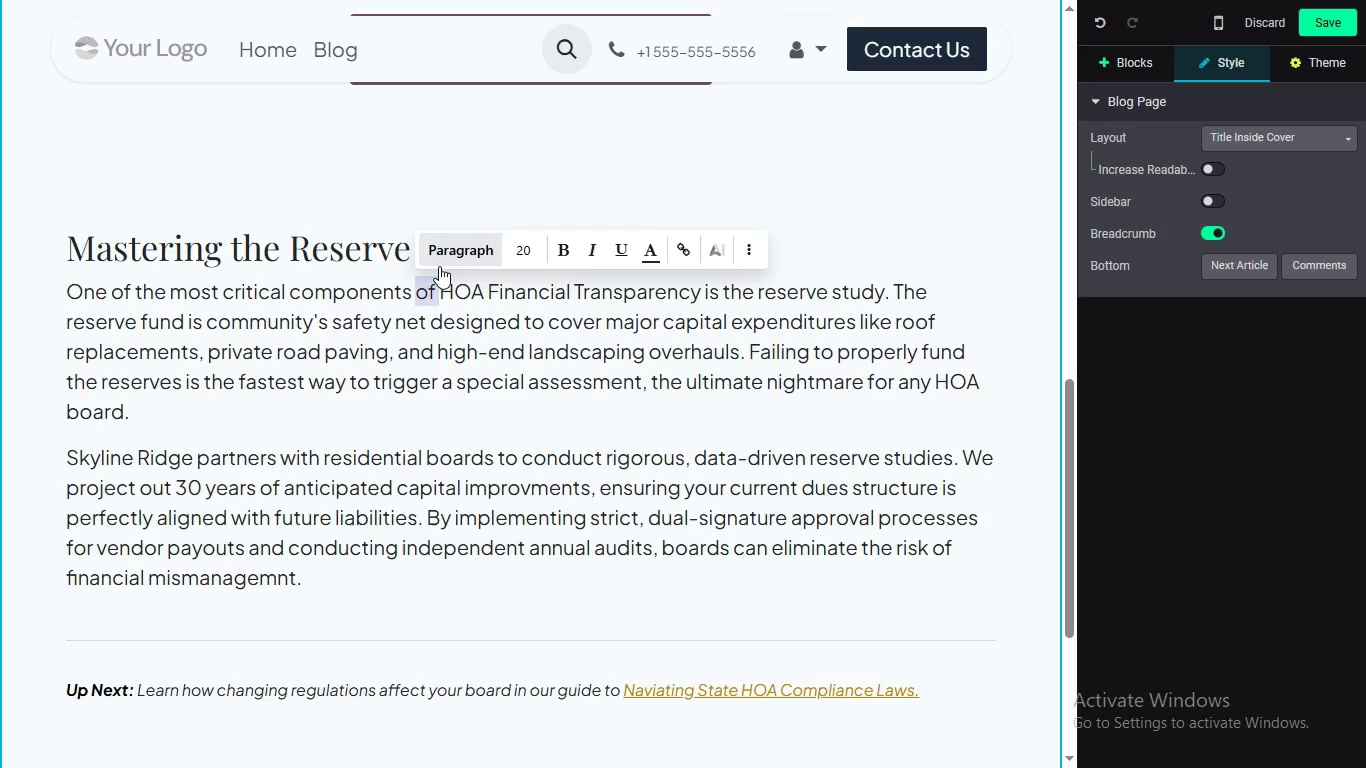 
left_click_drag(start_coordinate=[313, 579], to_coordinate=[69, 298])
 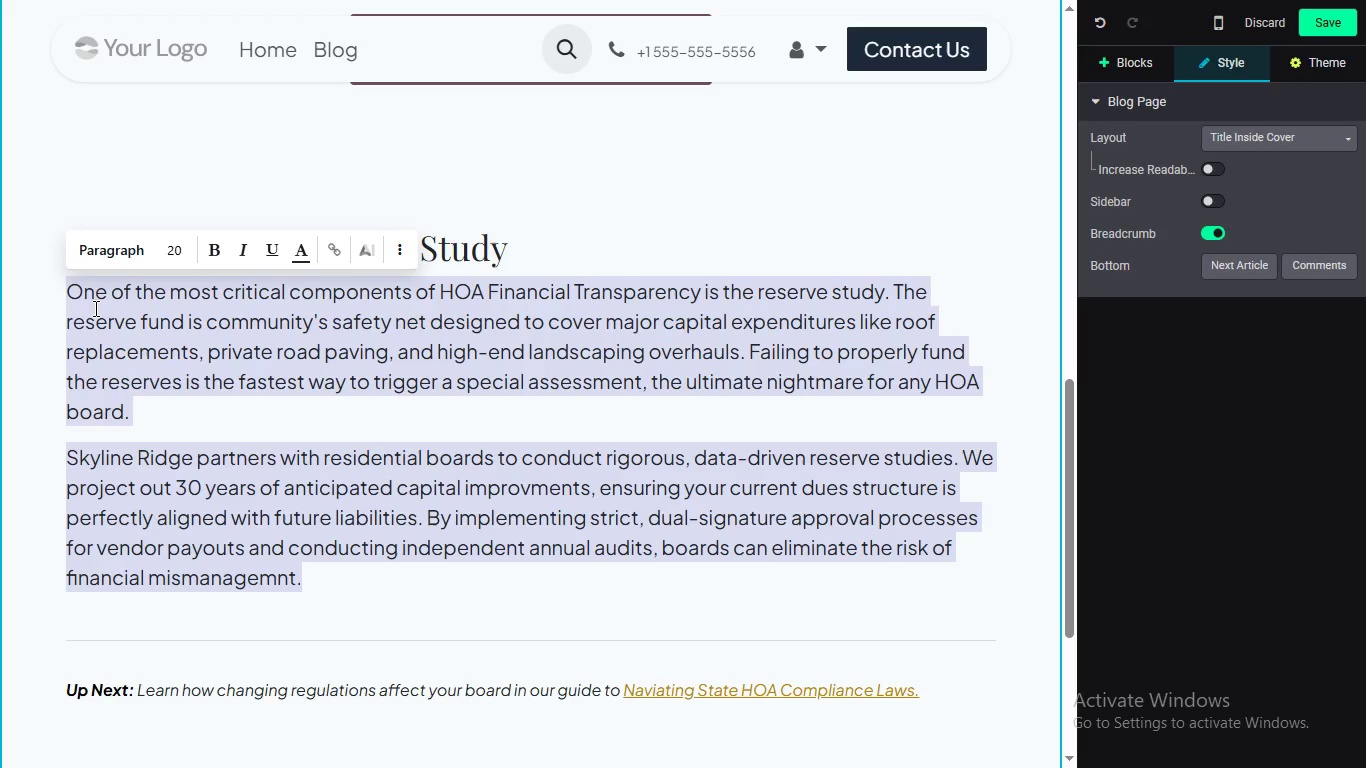 
wait(6.58)
 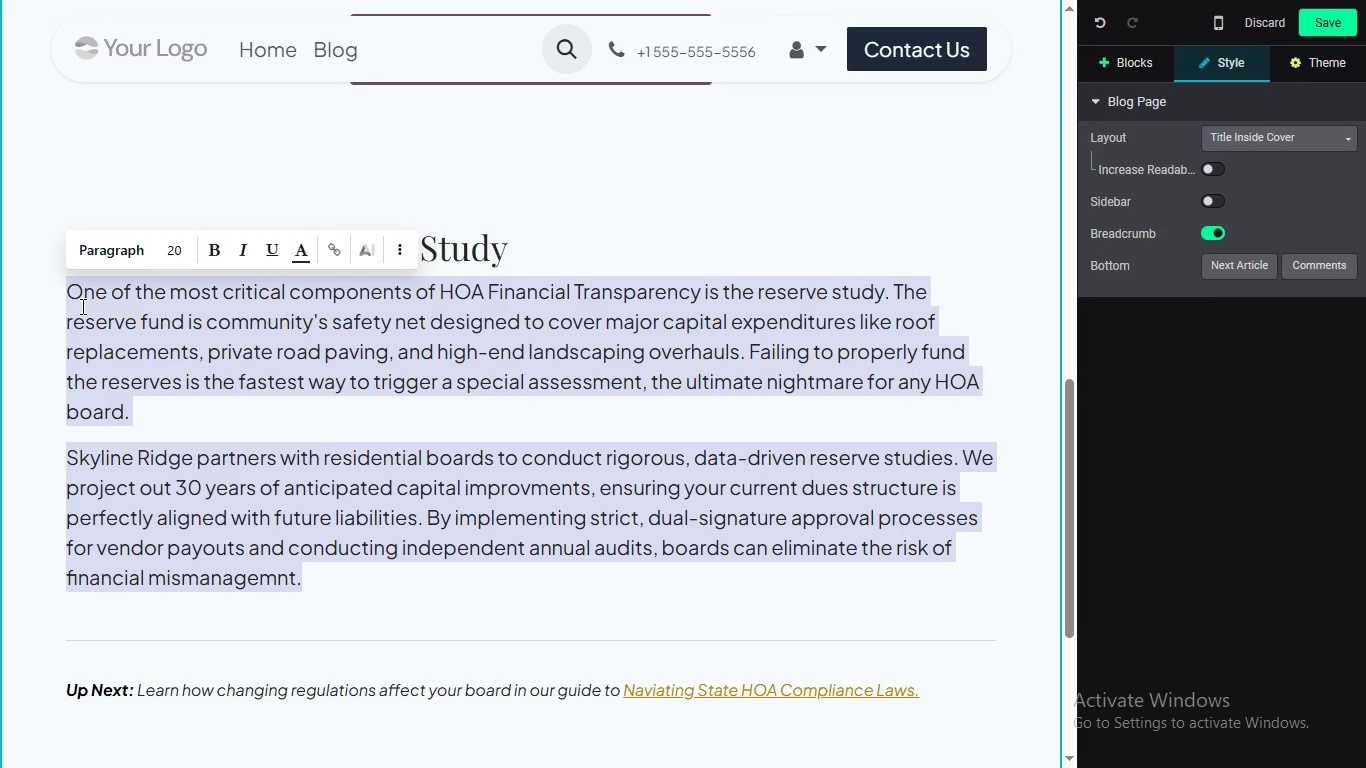 
left_click([108, 256])
 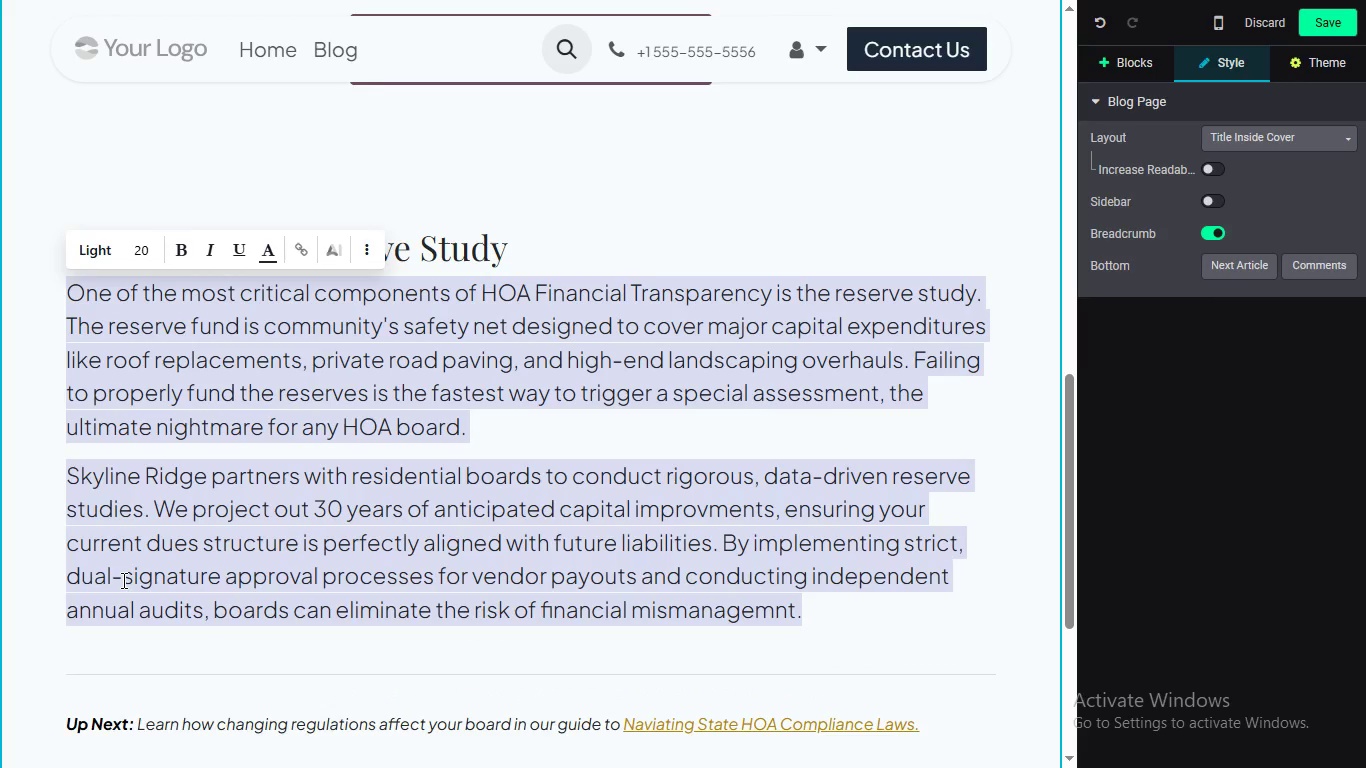 
left_click([122, 580])
 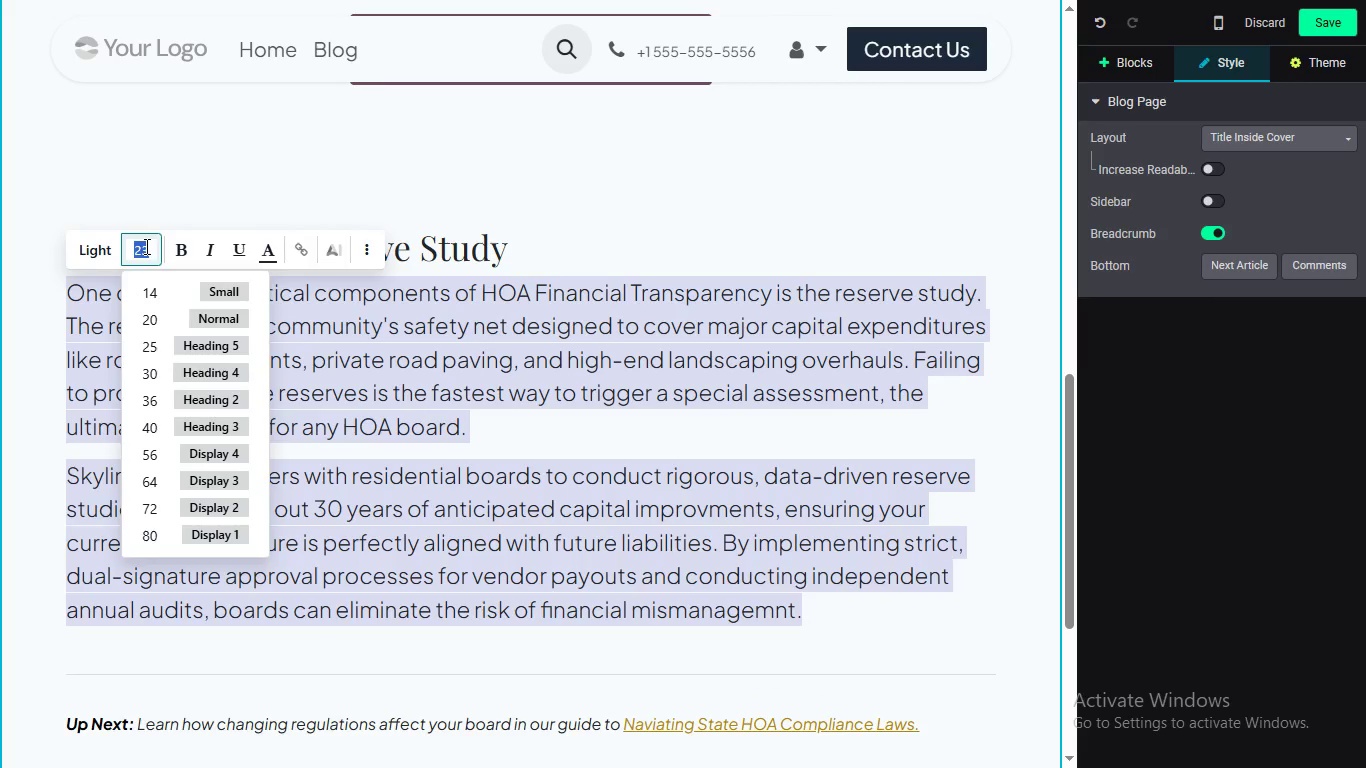 
left_click([145, 247])
 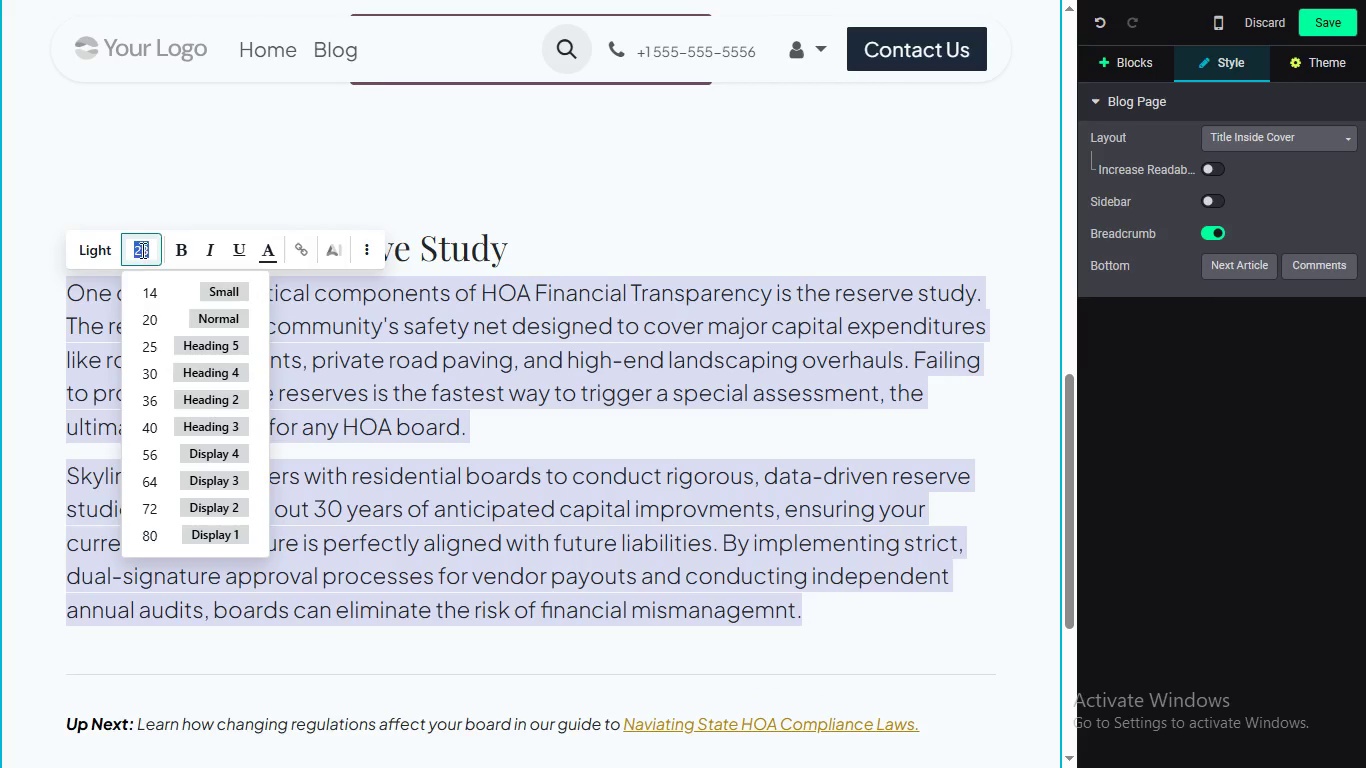 
double_click([145, 248])
 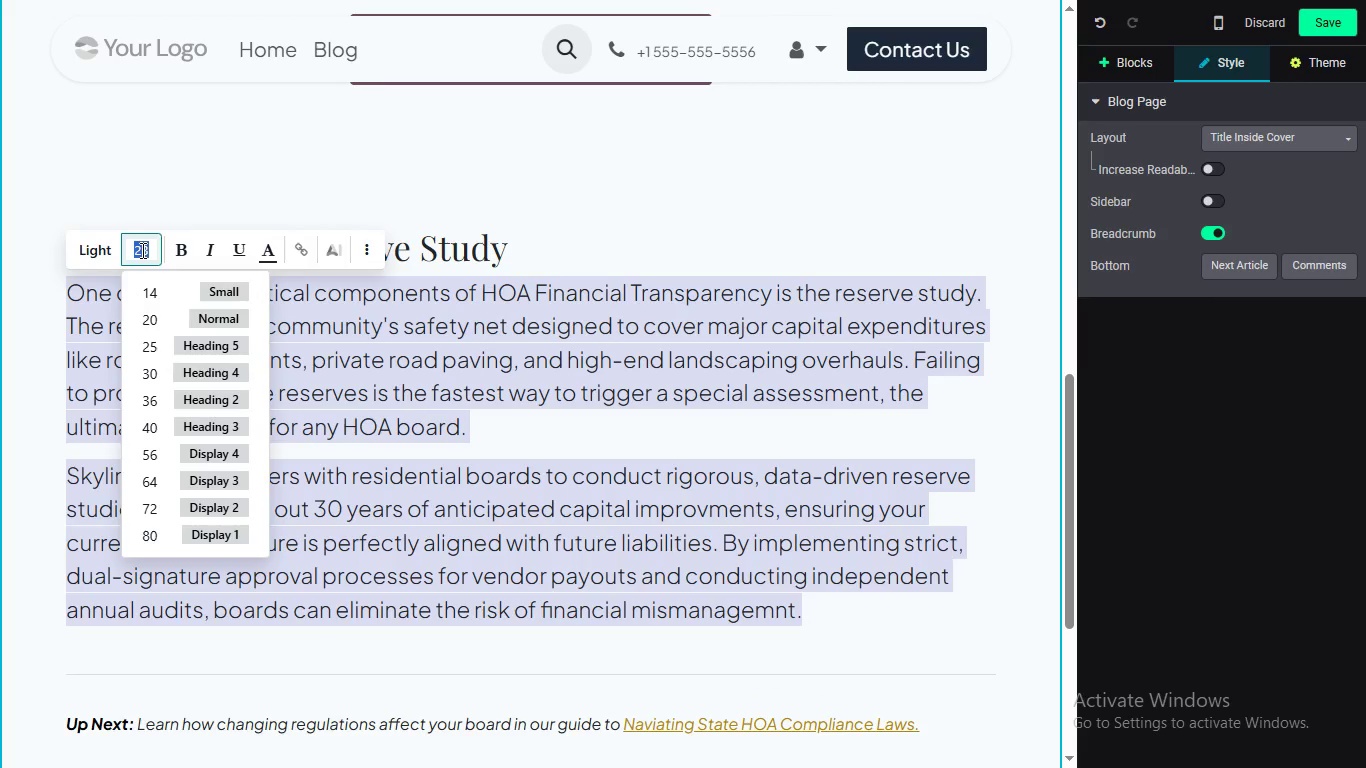 
type(20)
 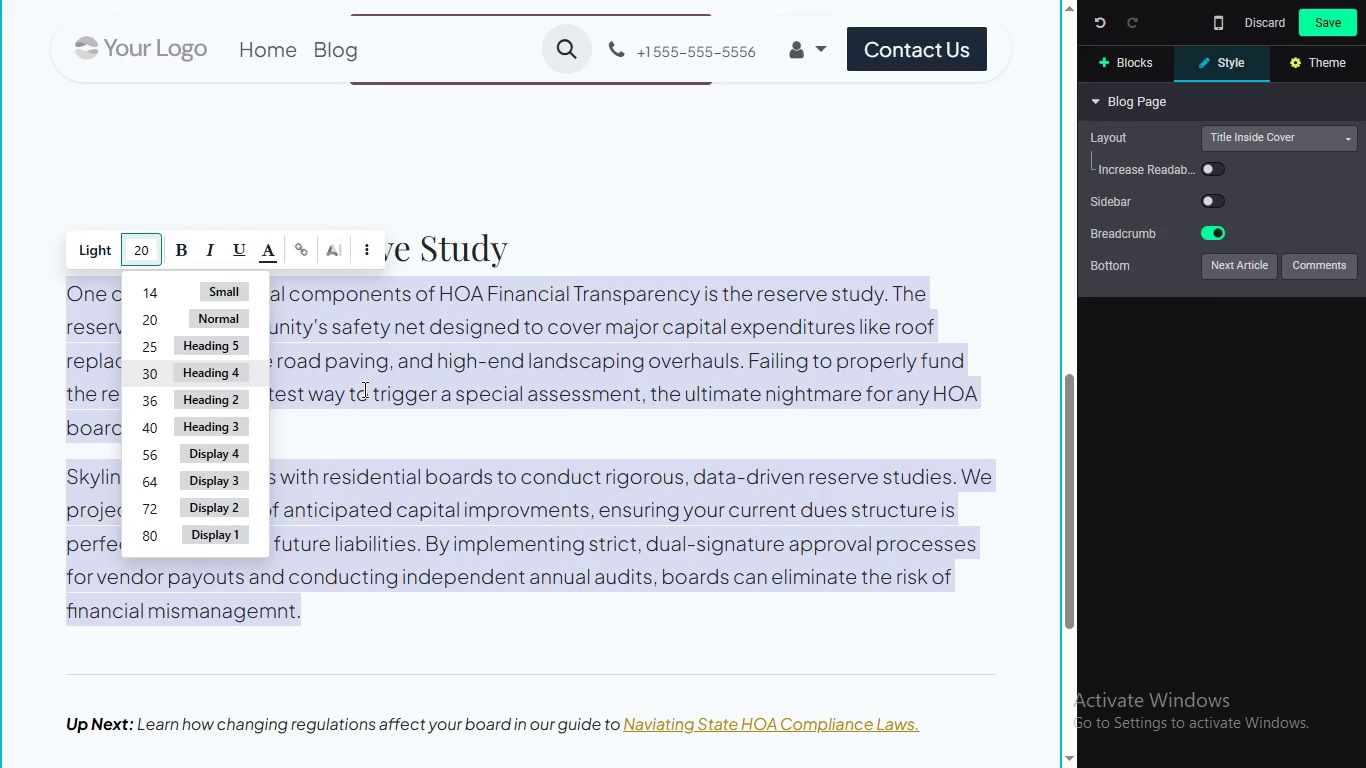 
left_click([400, 340])
 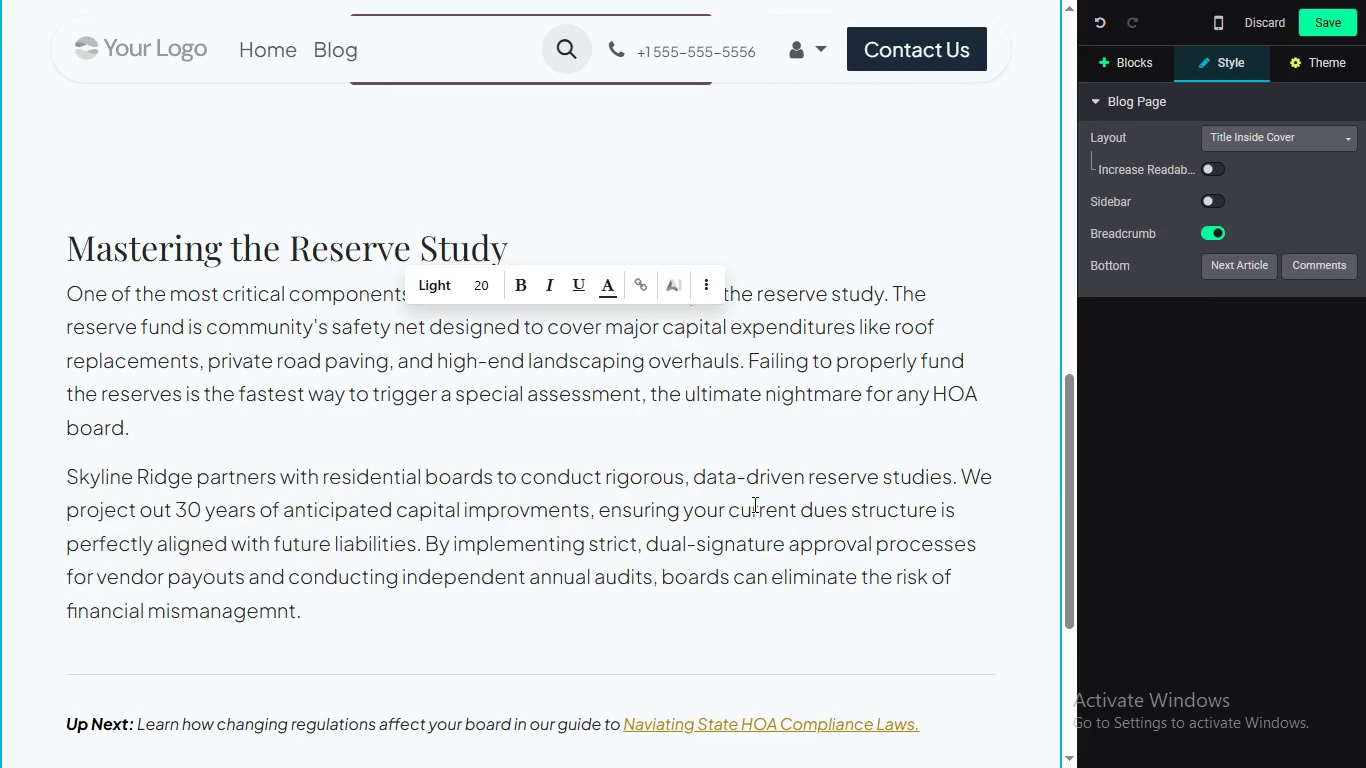 
left_click_drag(start_coordinate=[1068, 473], to_coordinate=[1044, 266])
 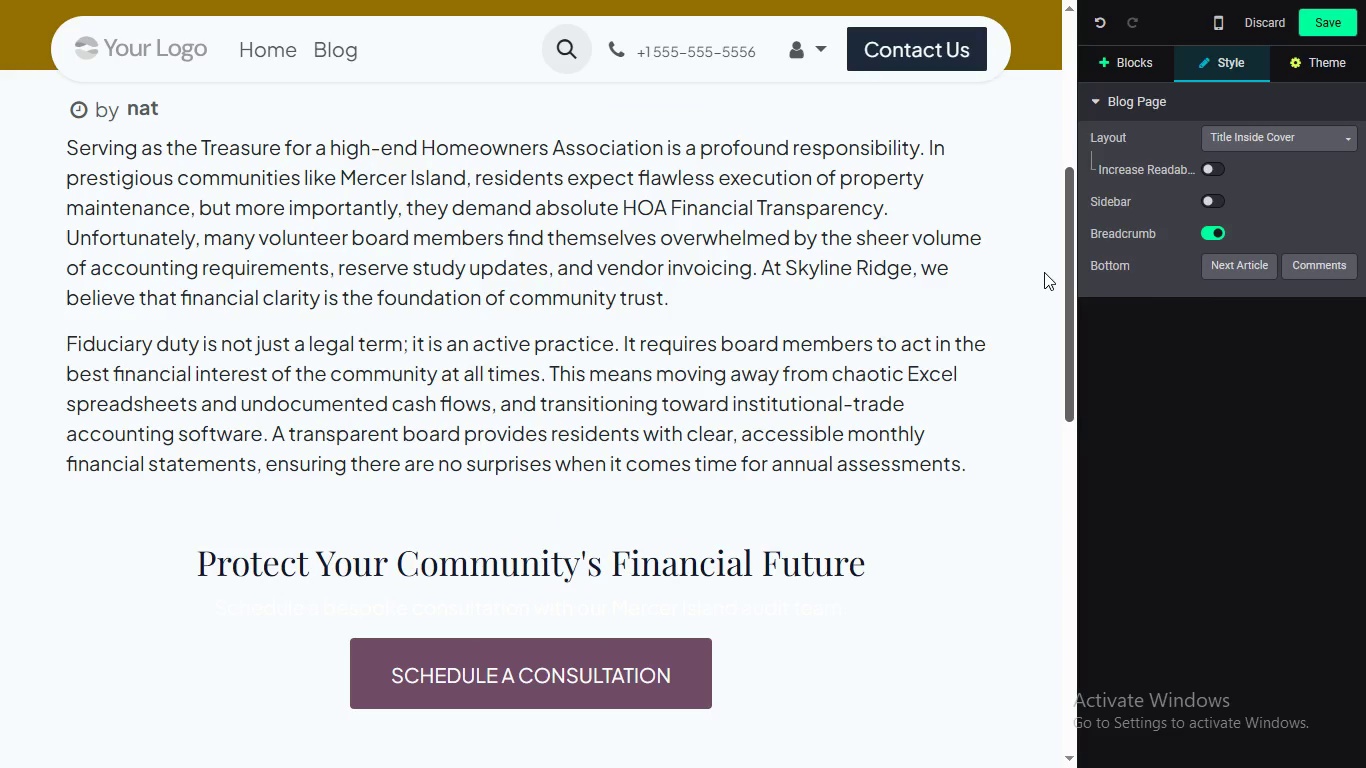 
left_click_drag(start_coordinate=[976, 456], to_coordinate=[68, 156])
 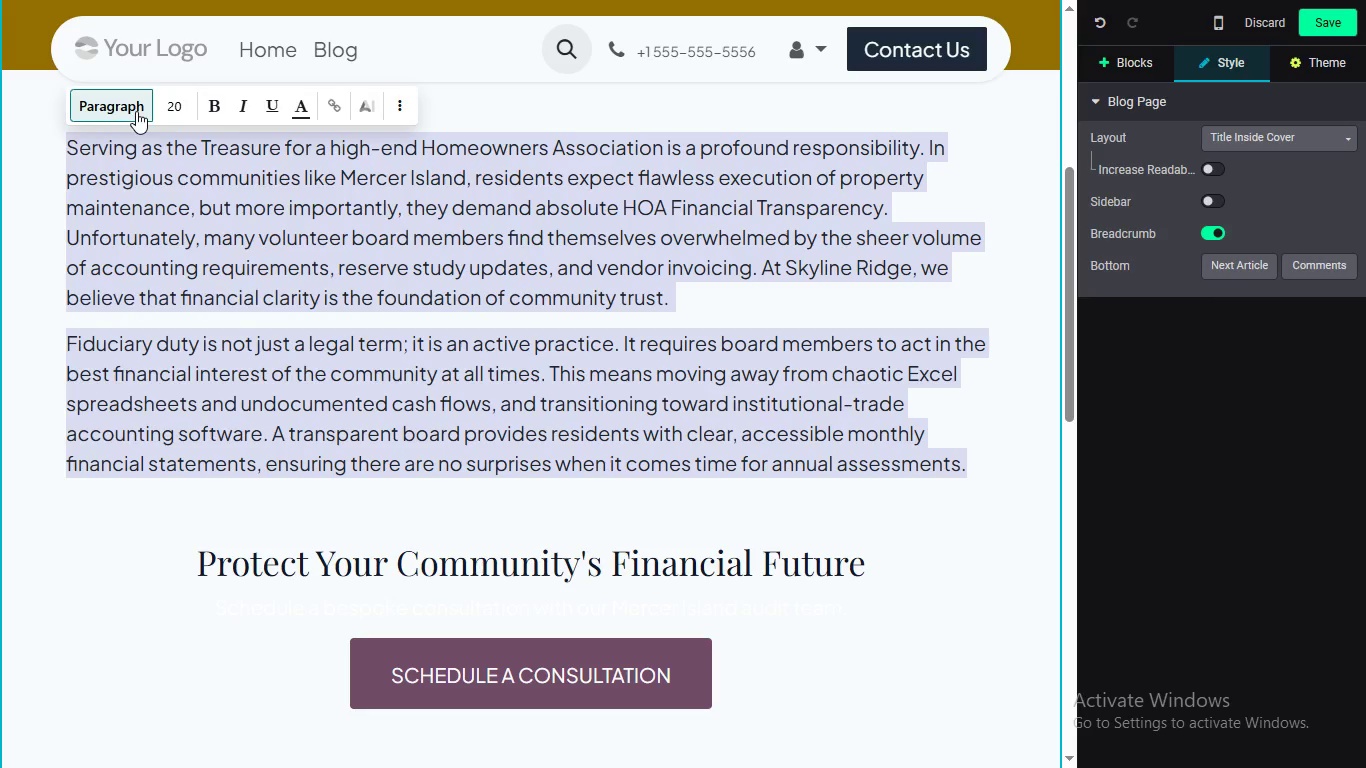 
left_click_drag(start_coordinate=[113, 451], to_coordinate=[115, 437])
 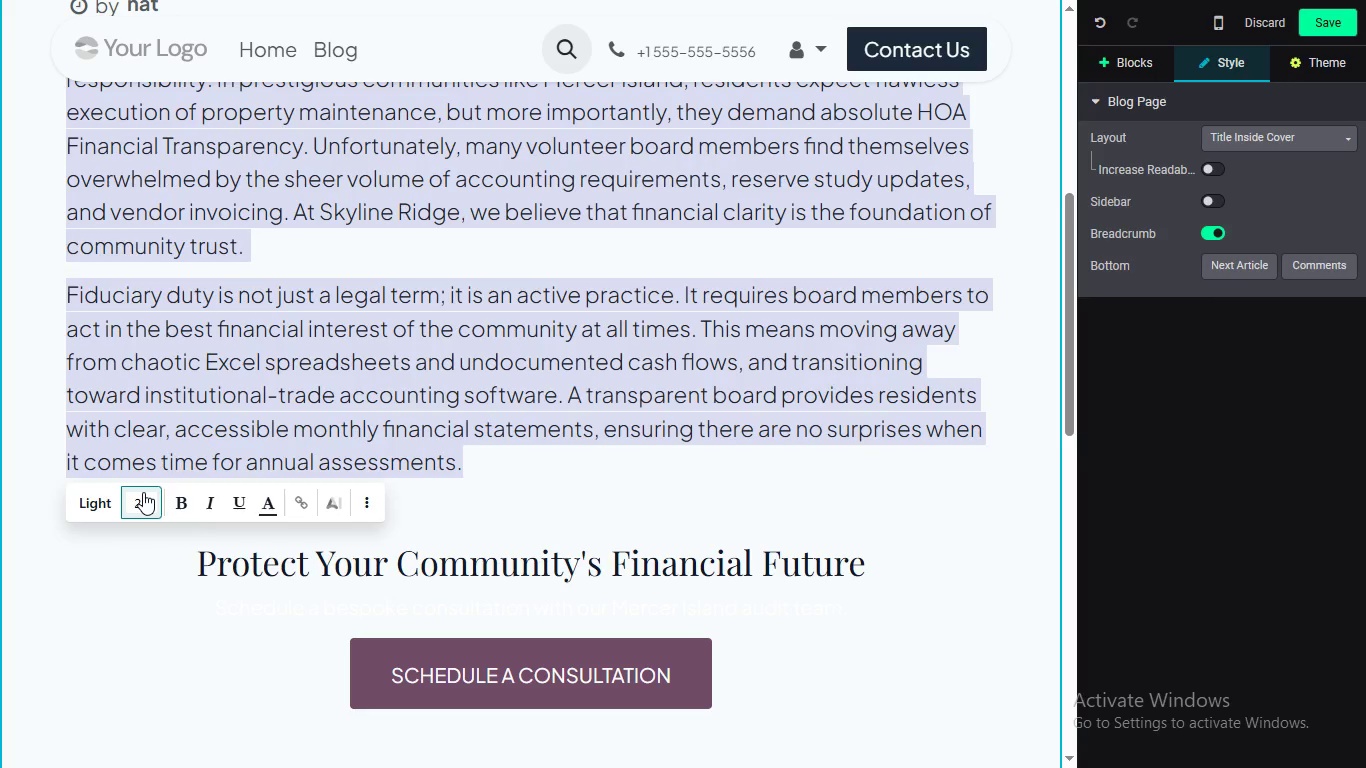 
double_click([143, 492])
 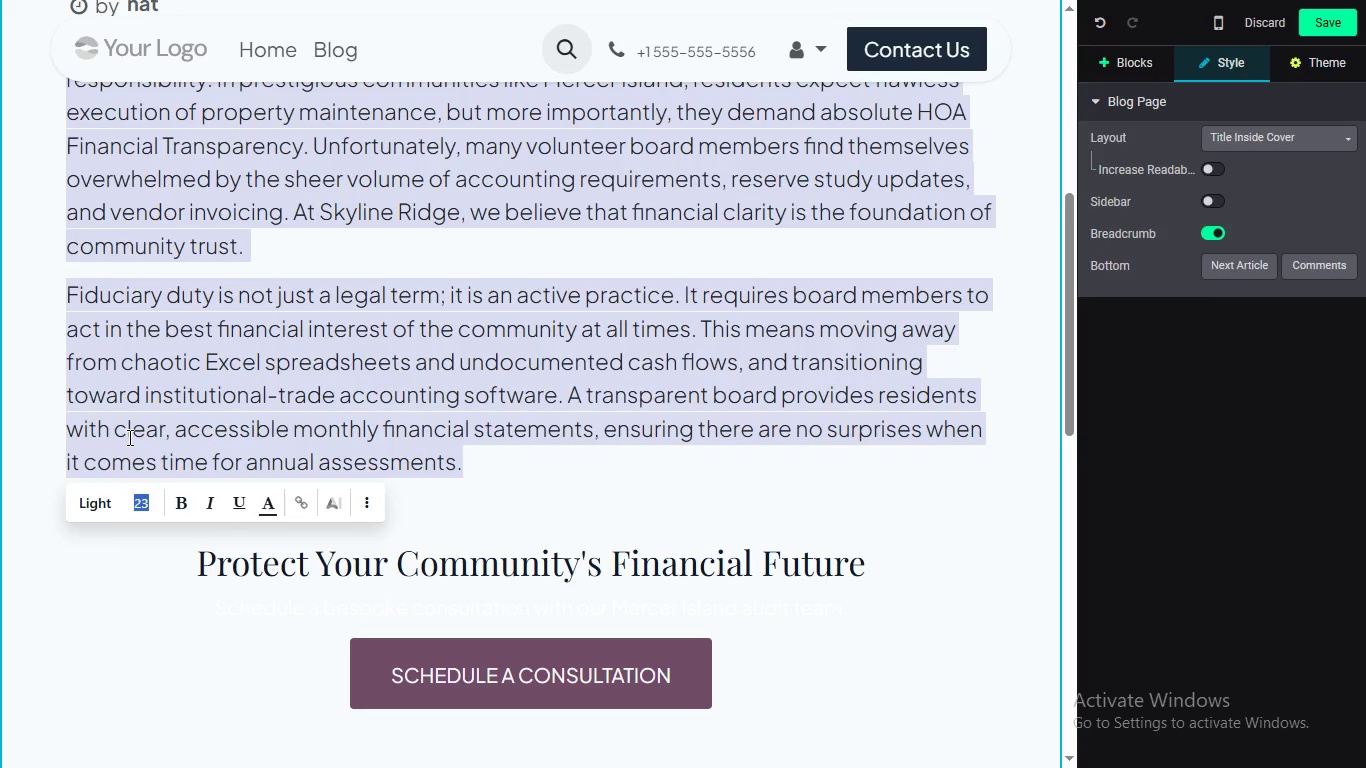 
type(20)
 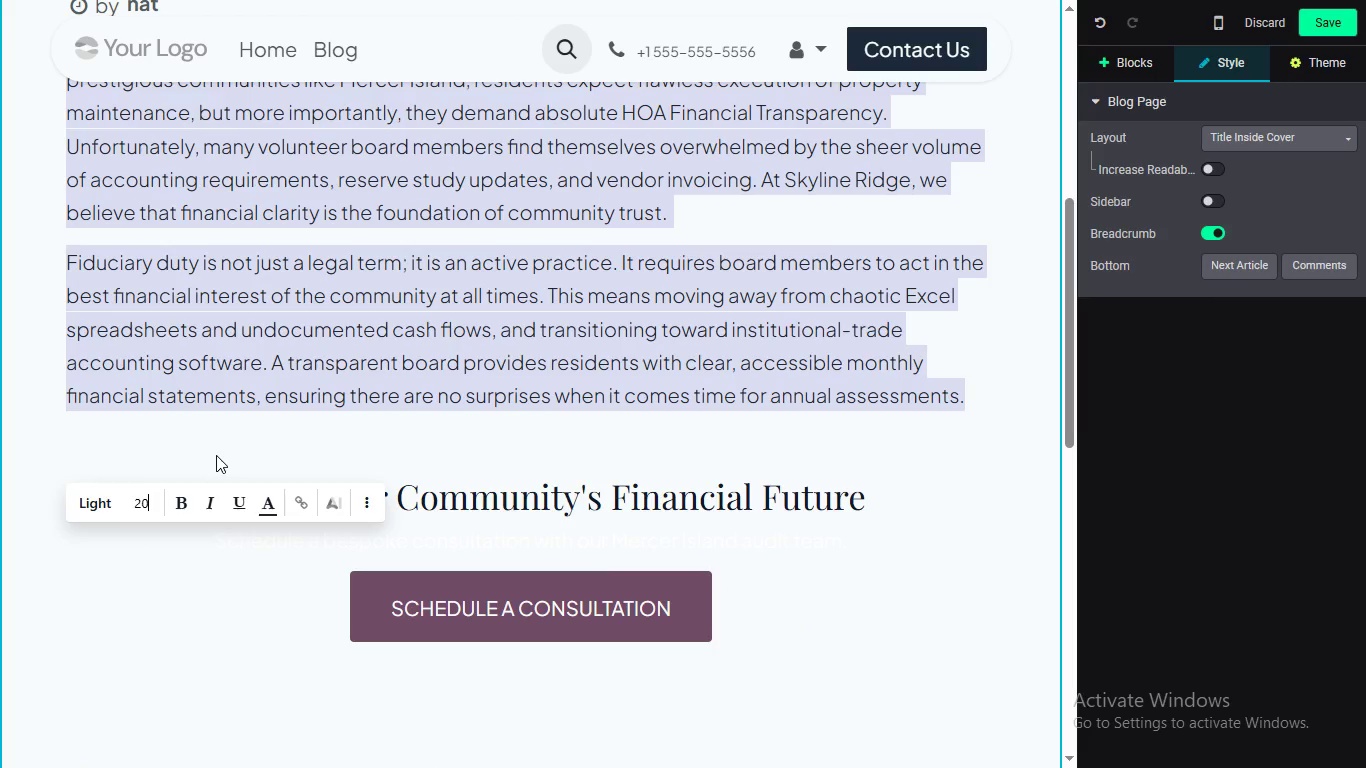 
left_click_drag(start_coordinate=[1069, 359], to_coordinate=[1053, 269])
 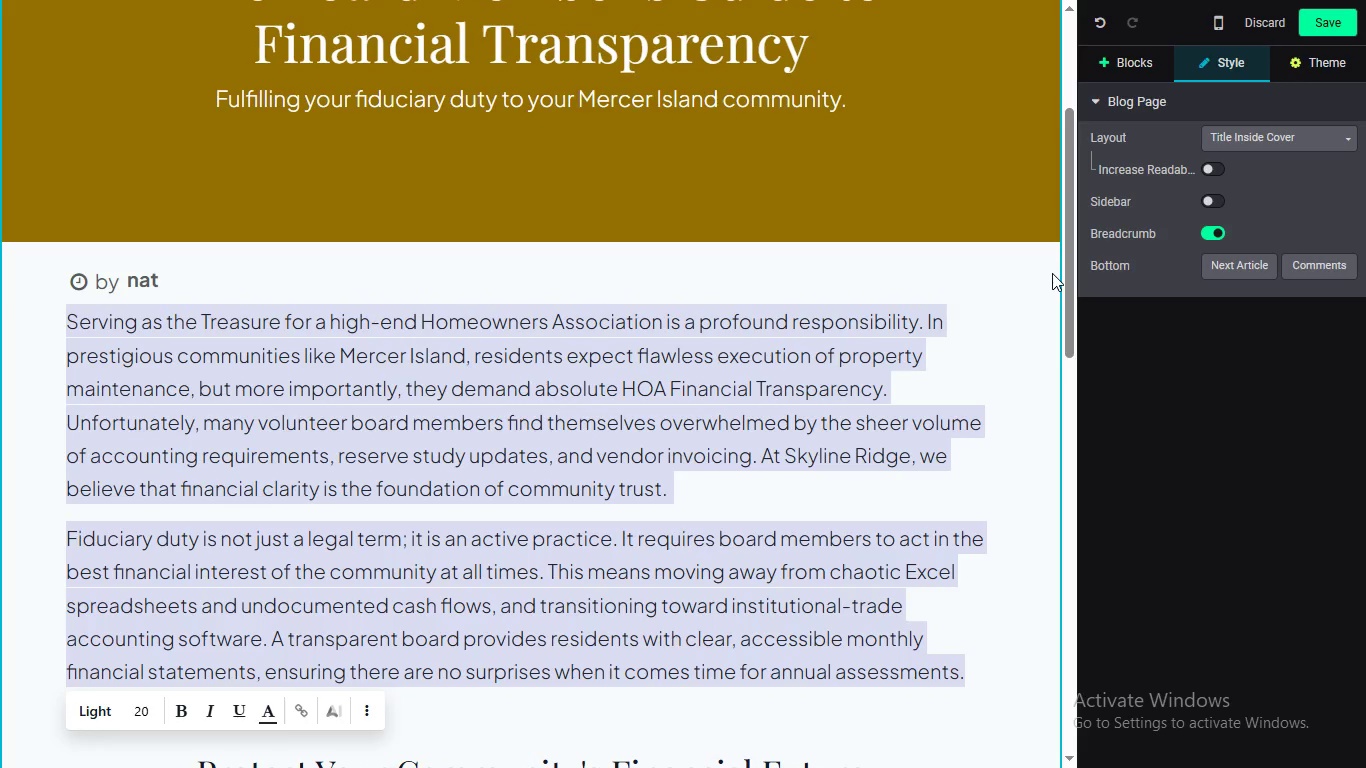 
left_click_drag(start_coordinate=[1065, 219], to_coordinate=[1064, 361])
 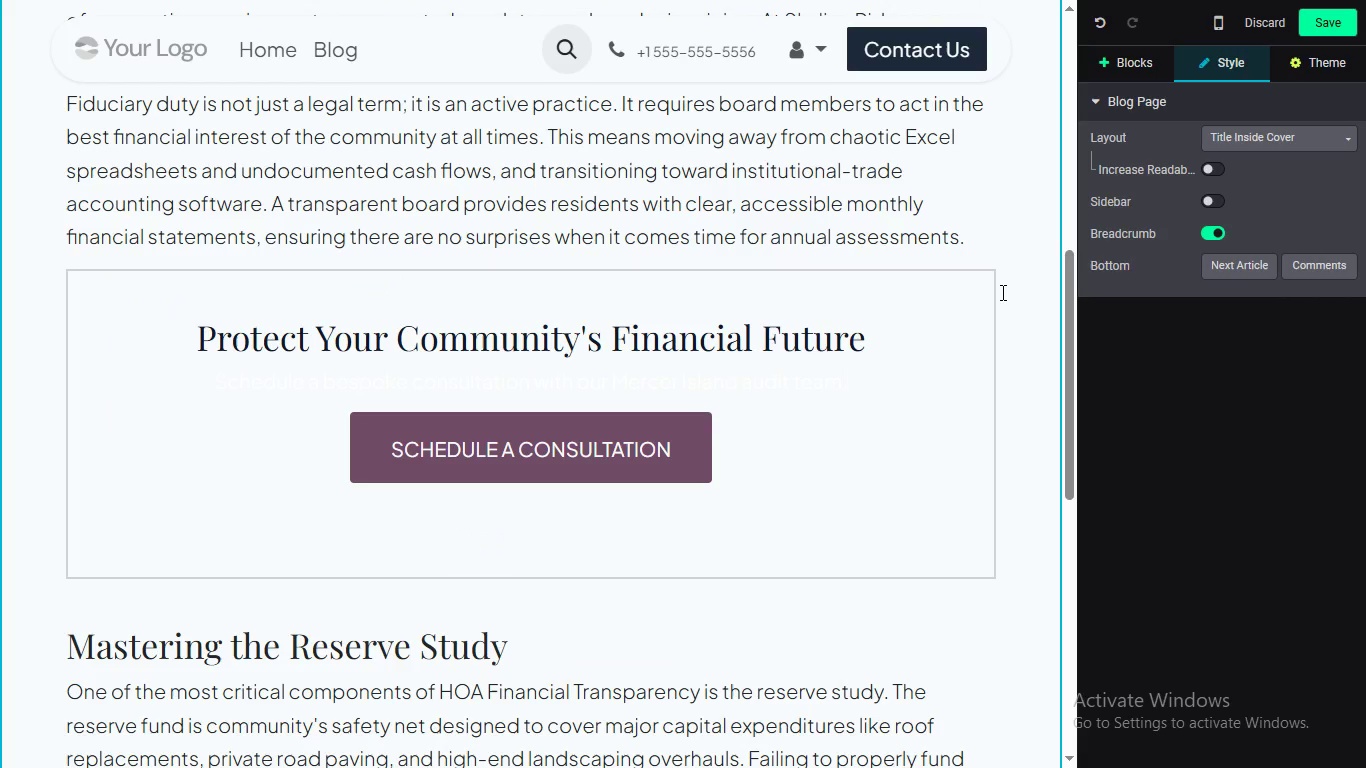 
left_click([1011, 275])
 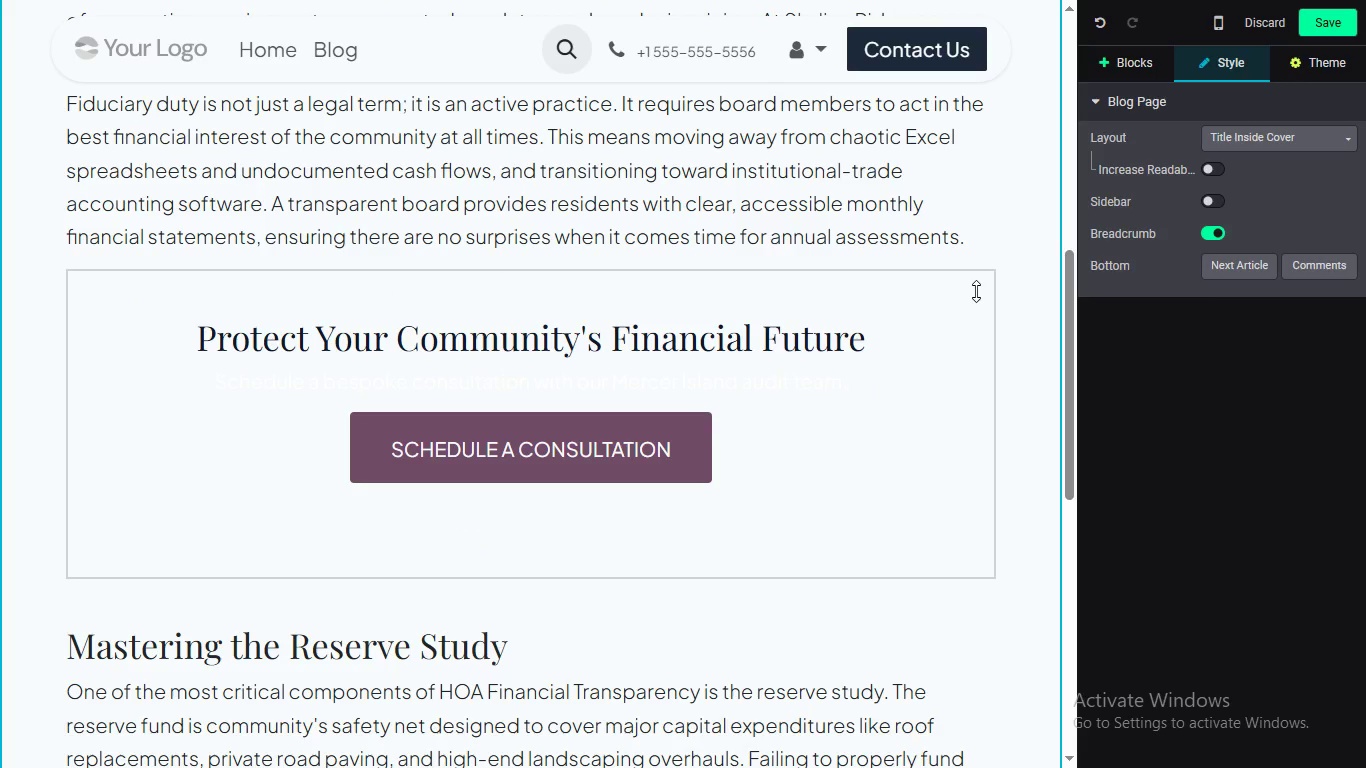 
left_click([976, 291])
 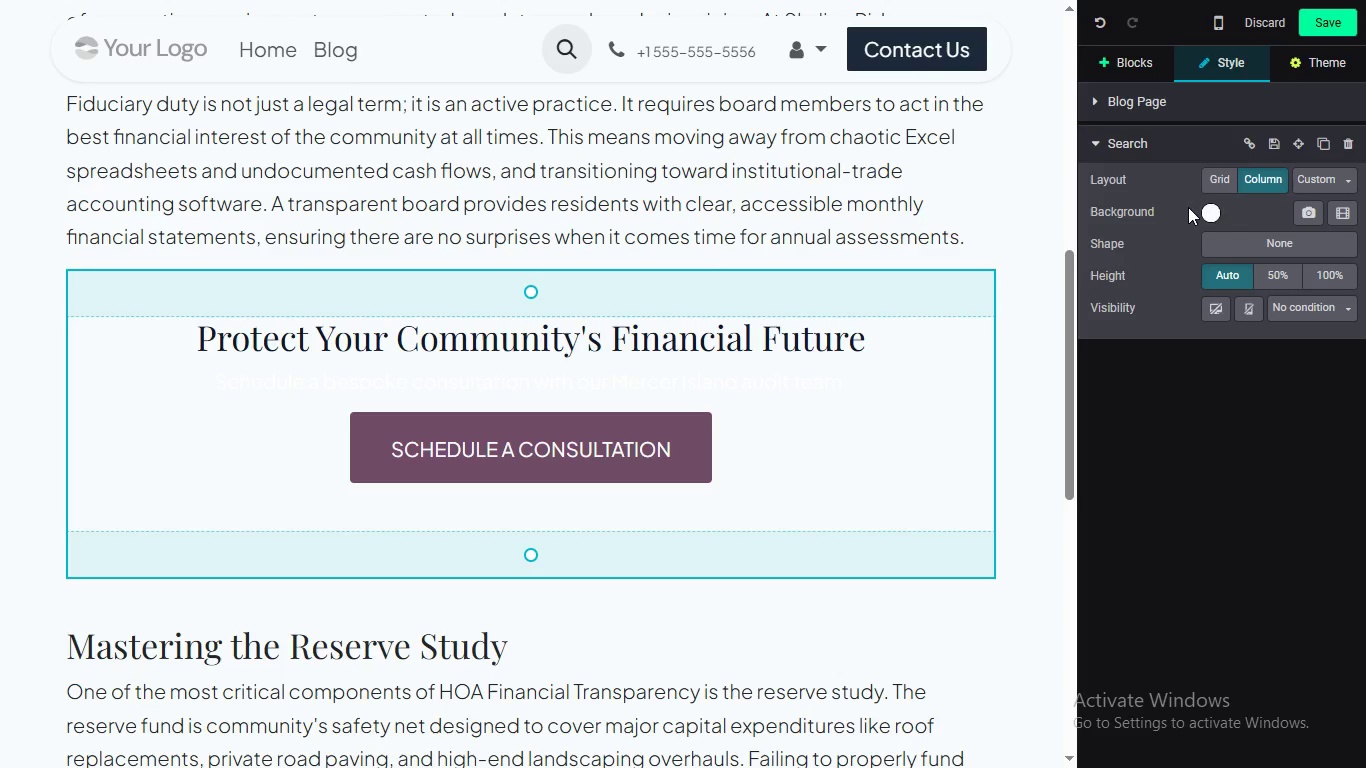 
left_click([1214, 210])
 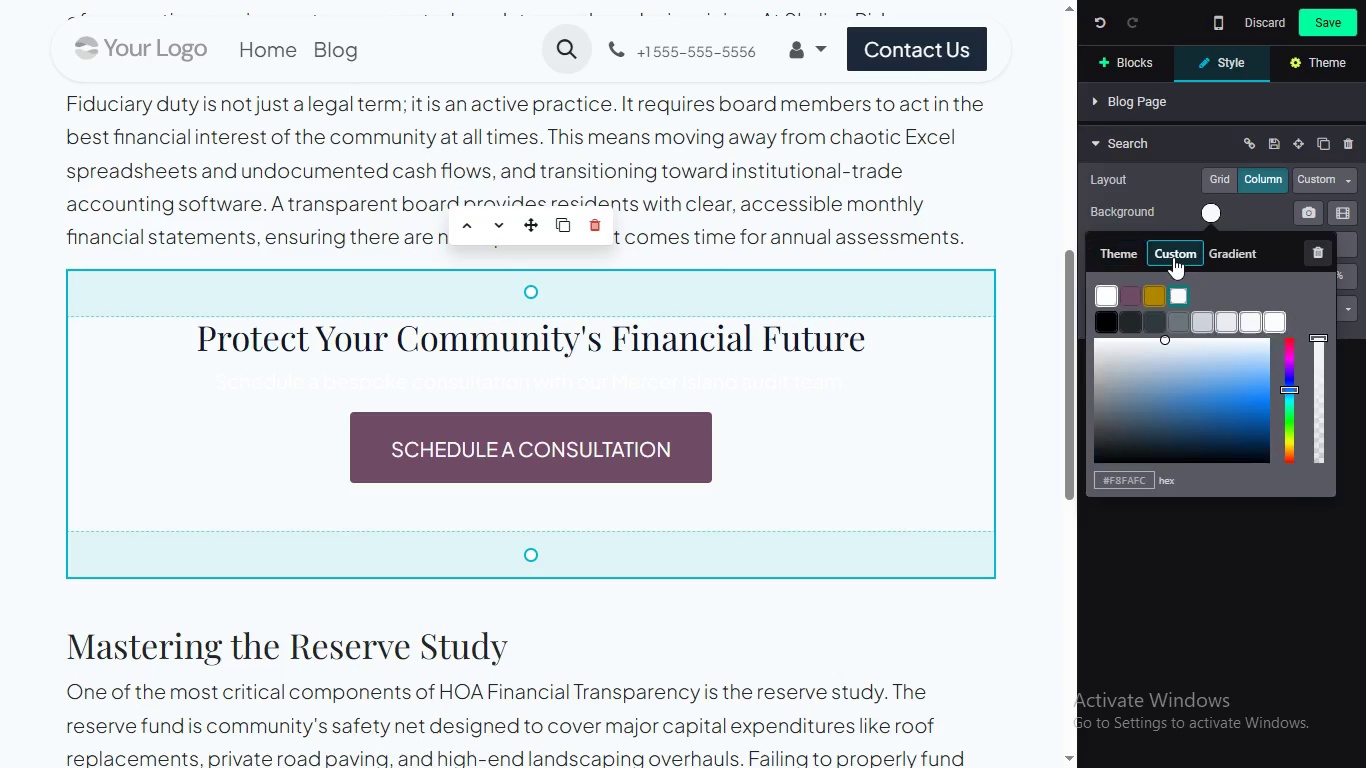 
left_click([1173, 257])
 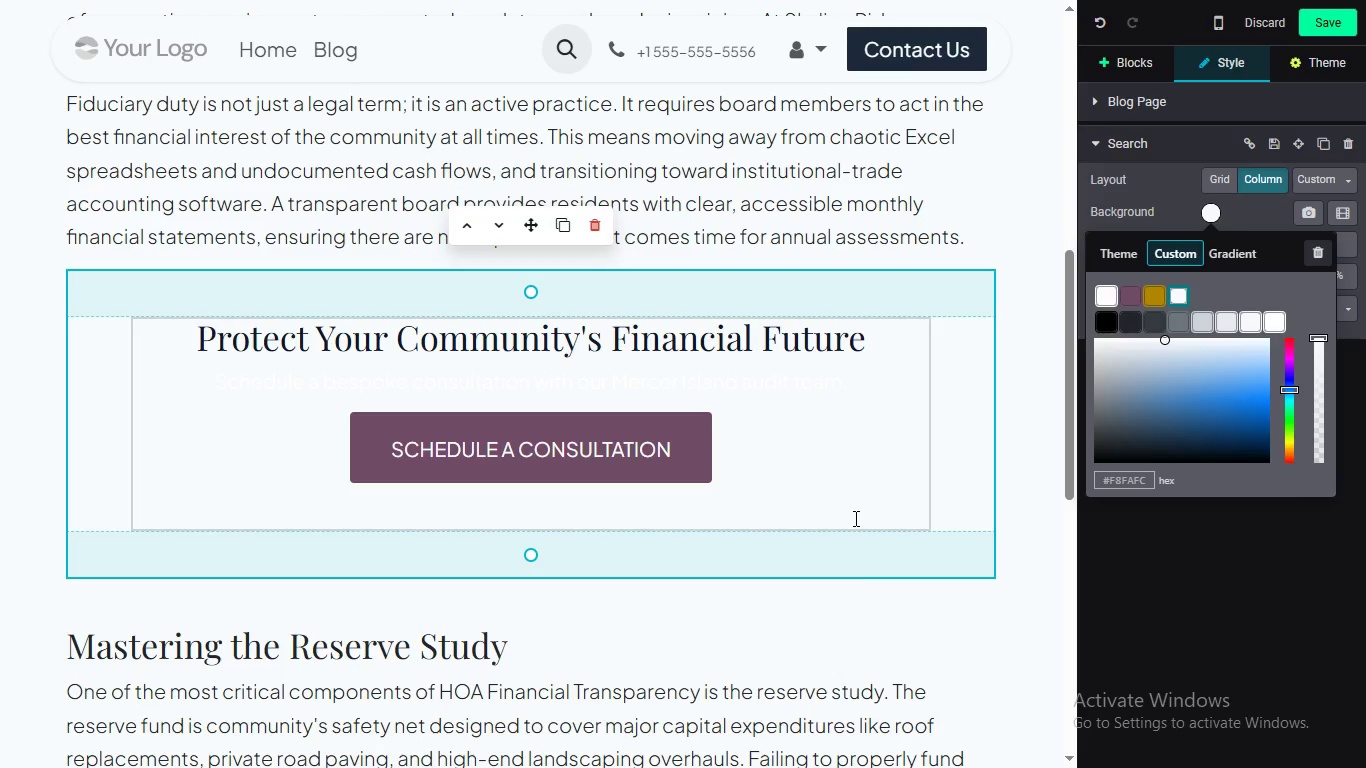 
wait(39.33)
 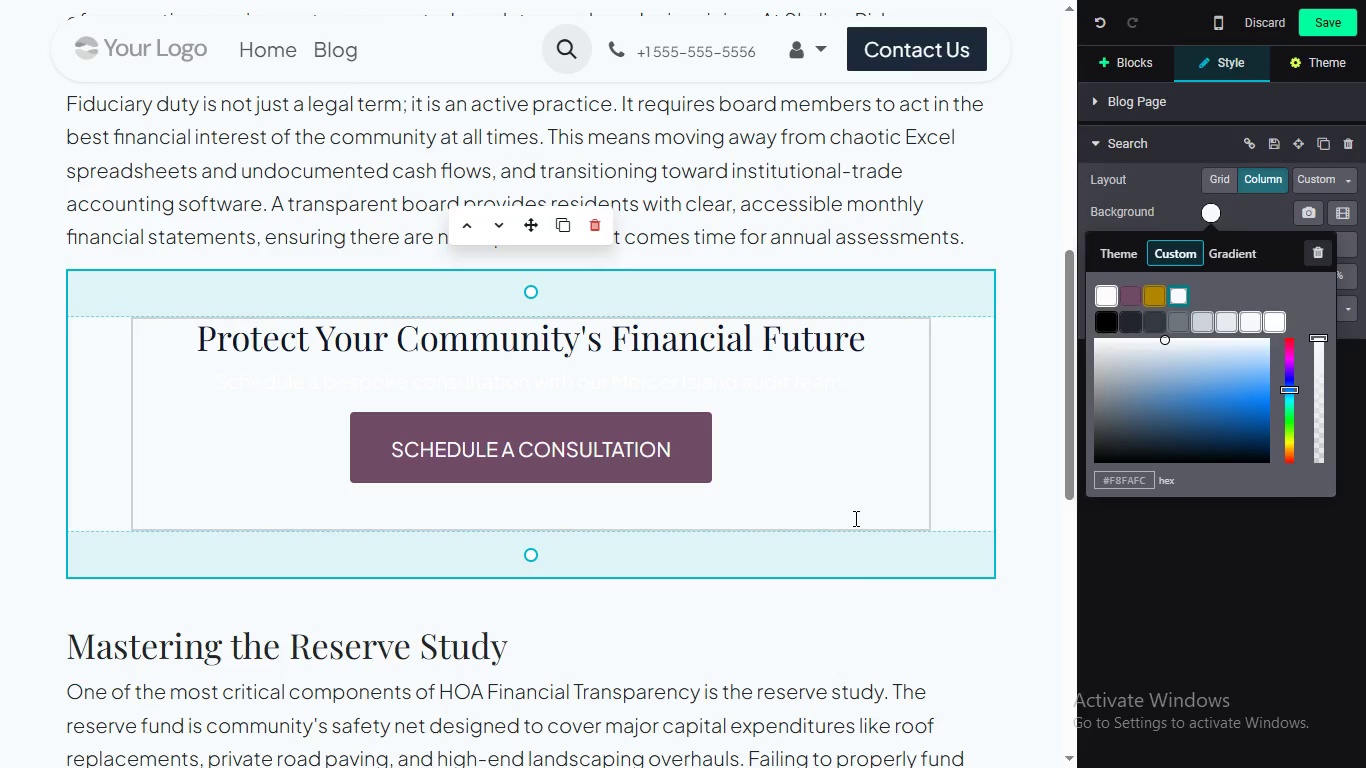 
left_click([1106, 323])
 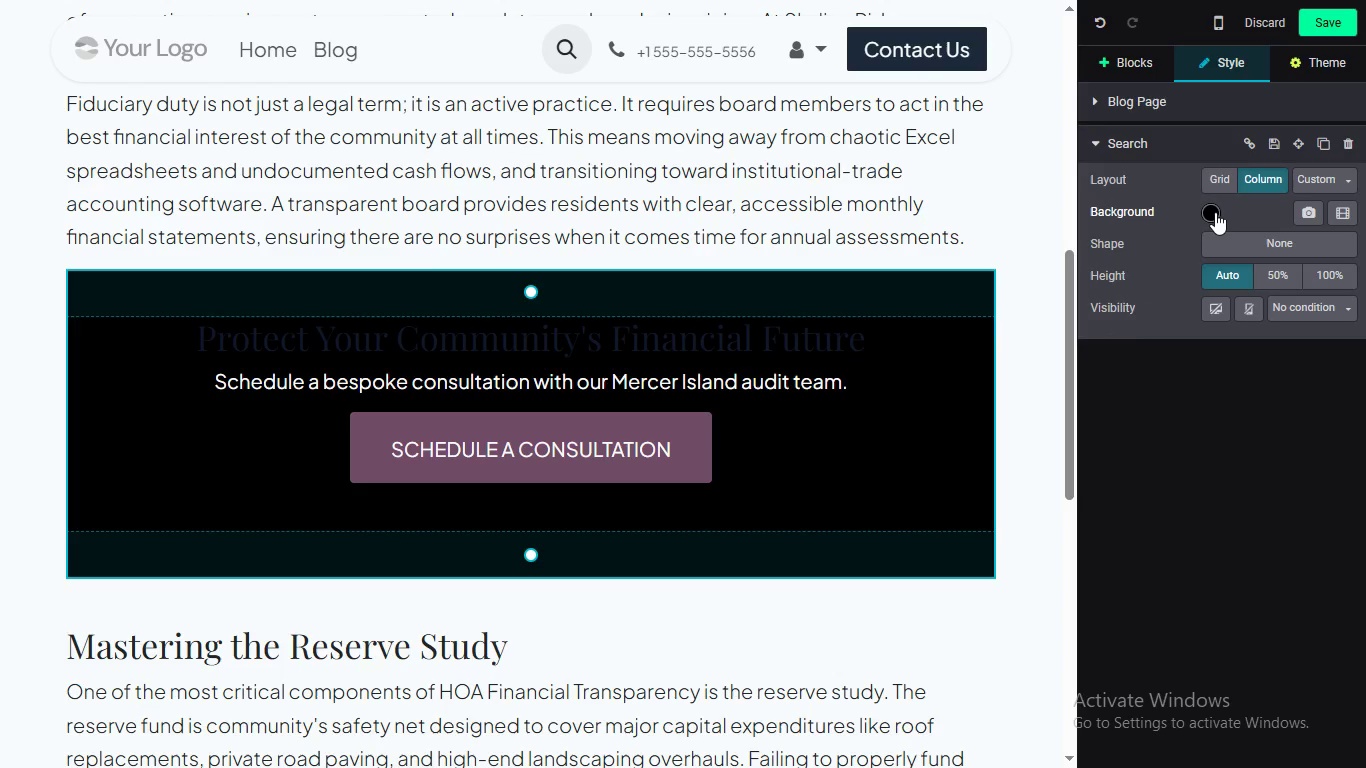 
left_click([1215, 212])
 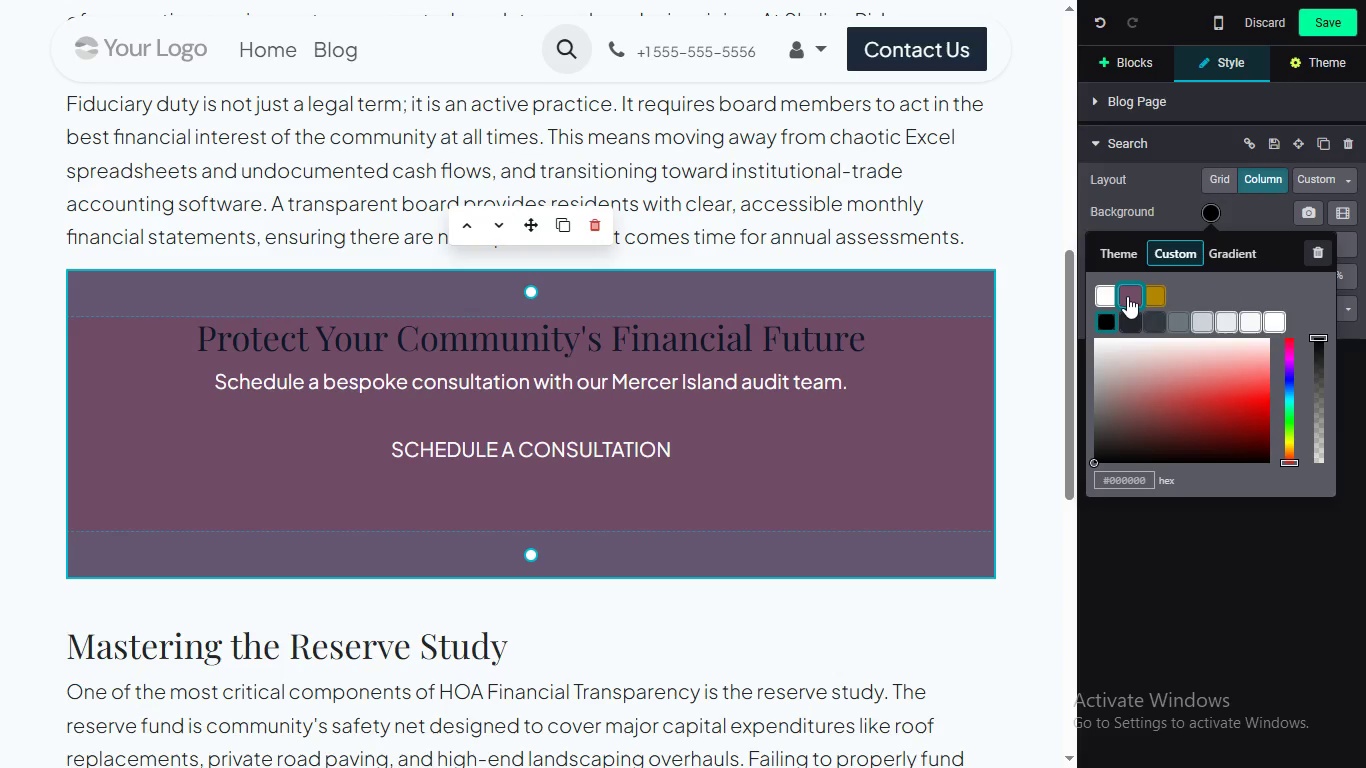 
wait(9.97)
 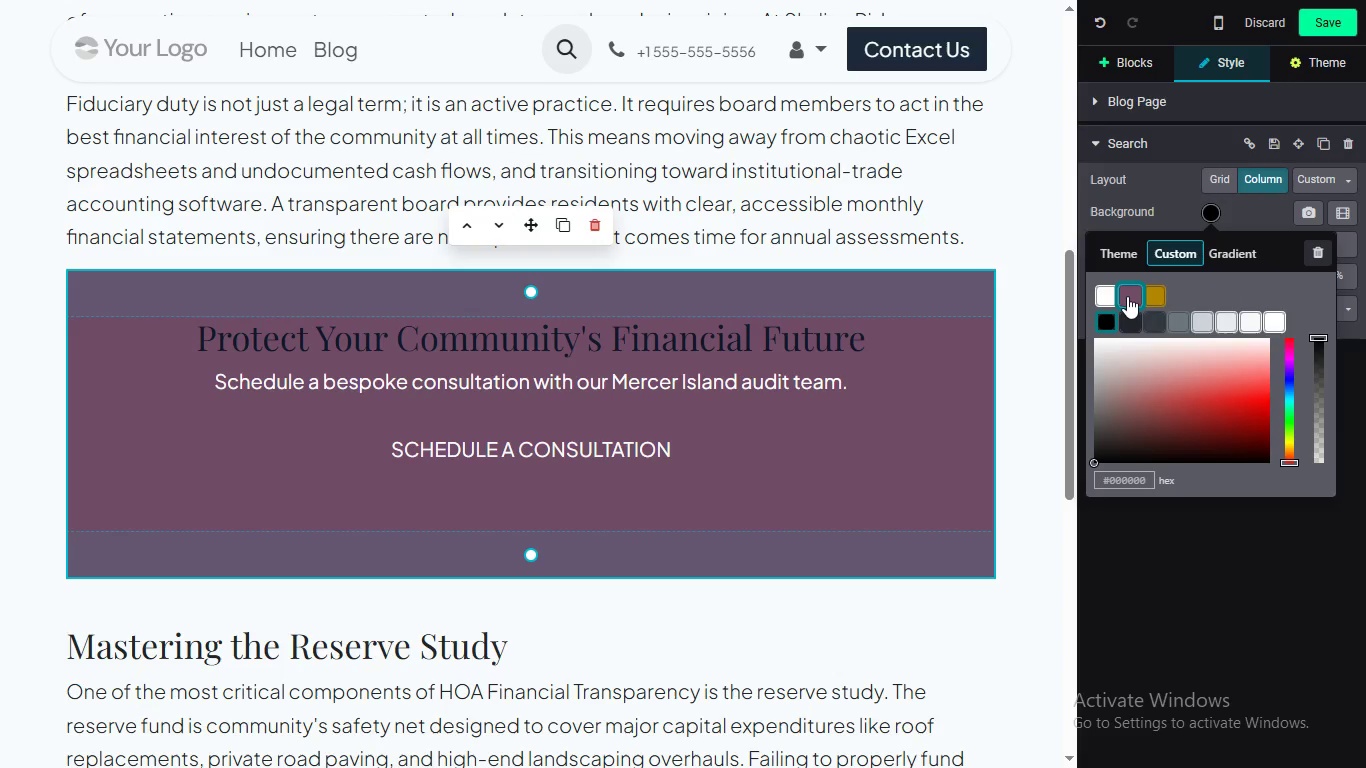 
left_click_drag(start_coordinate=[1069, 290], to_coordinate=[1074, 305])
 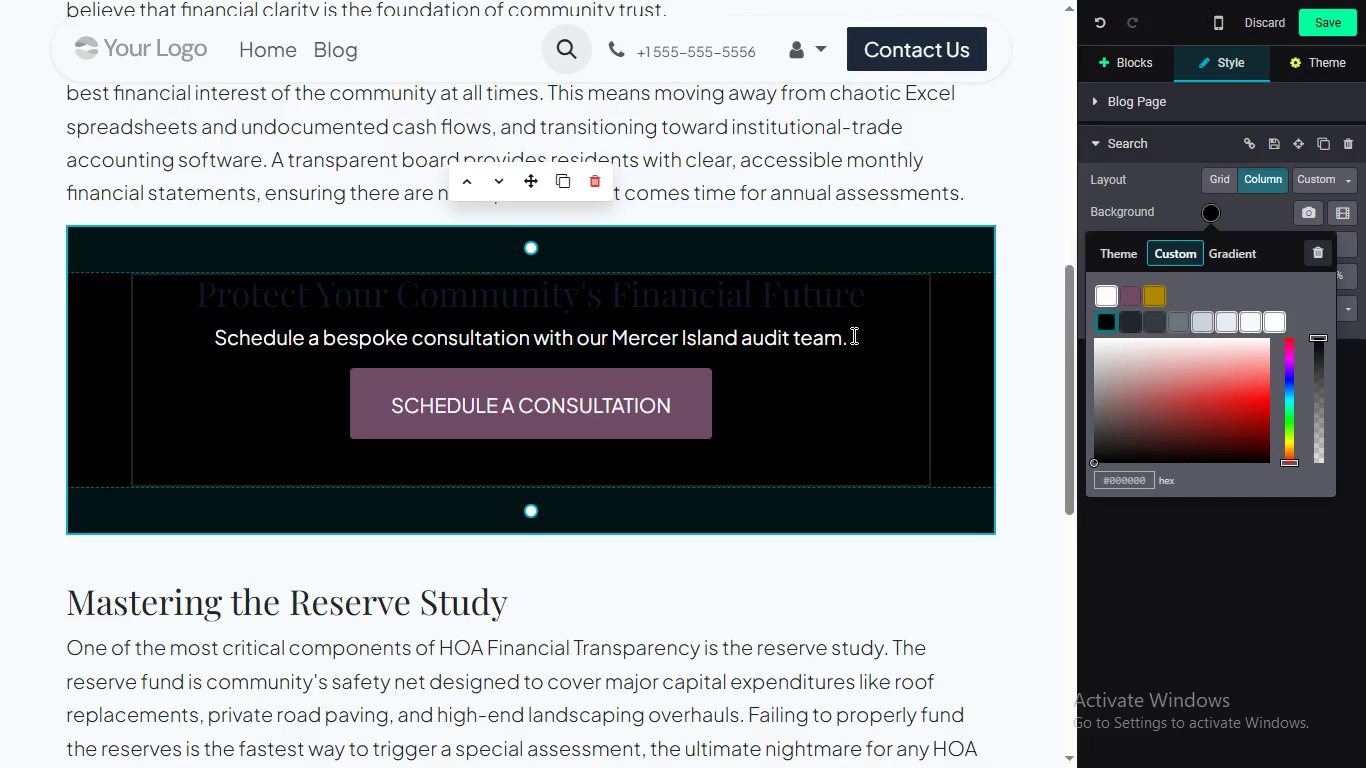 
left_click_drag(start_coordinate=[857, 334], to_coordinate=[160, 308])
 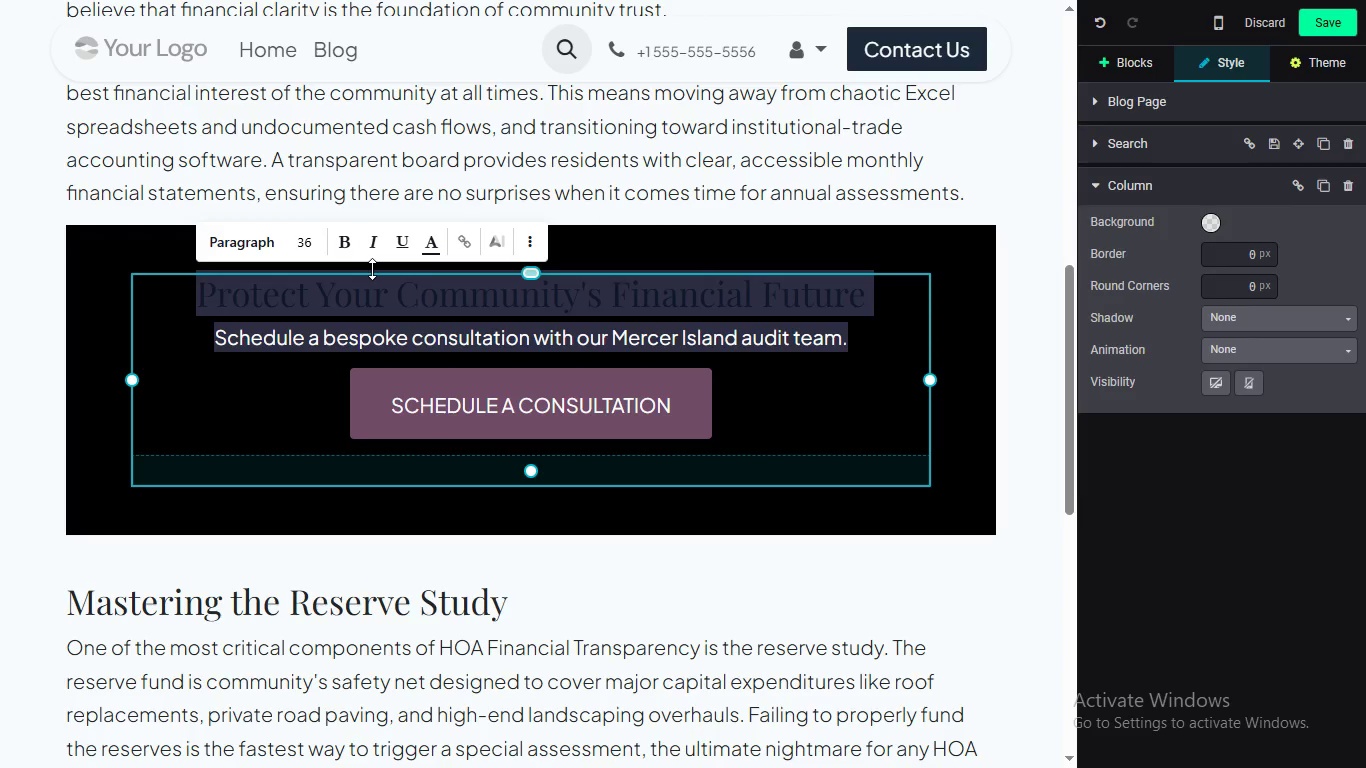 
left_click([437, 243])
 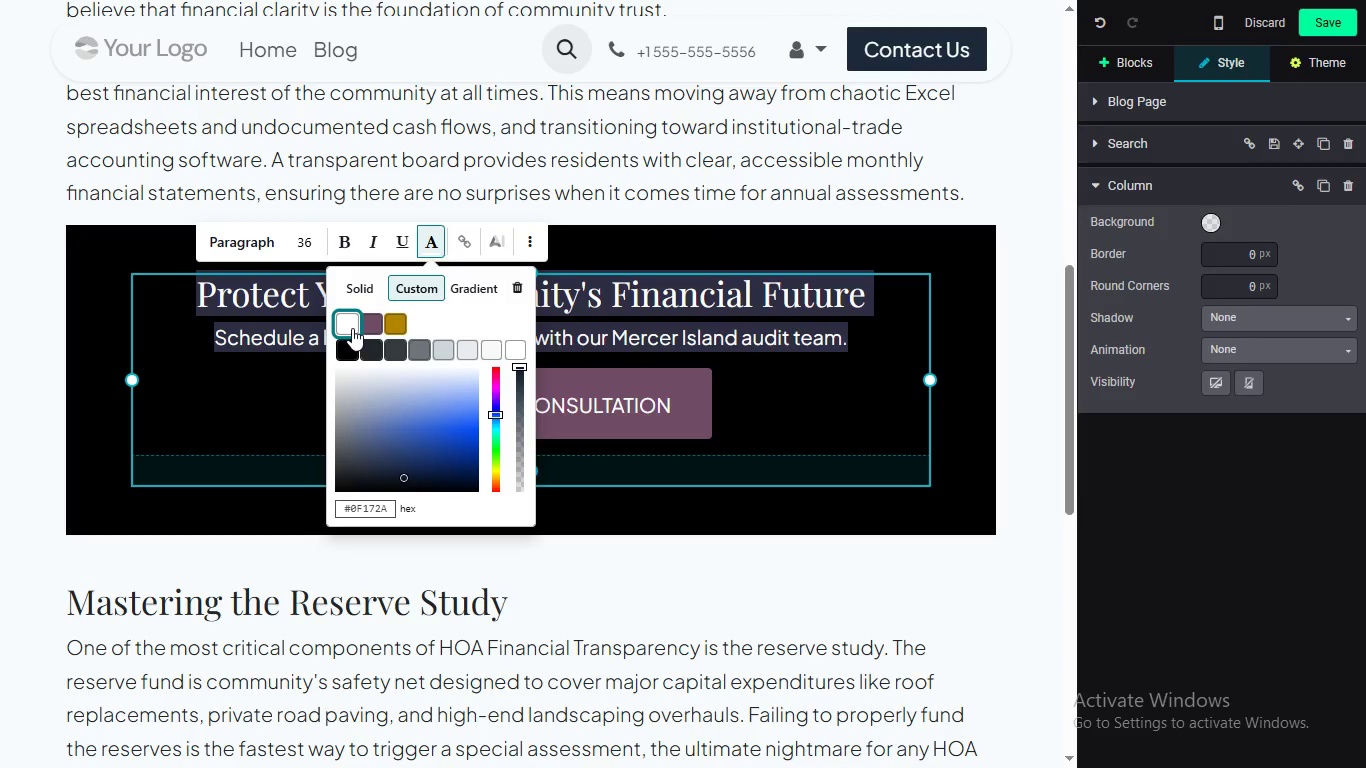 
left_click([352, 328])
 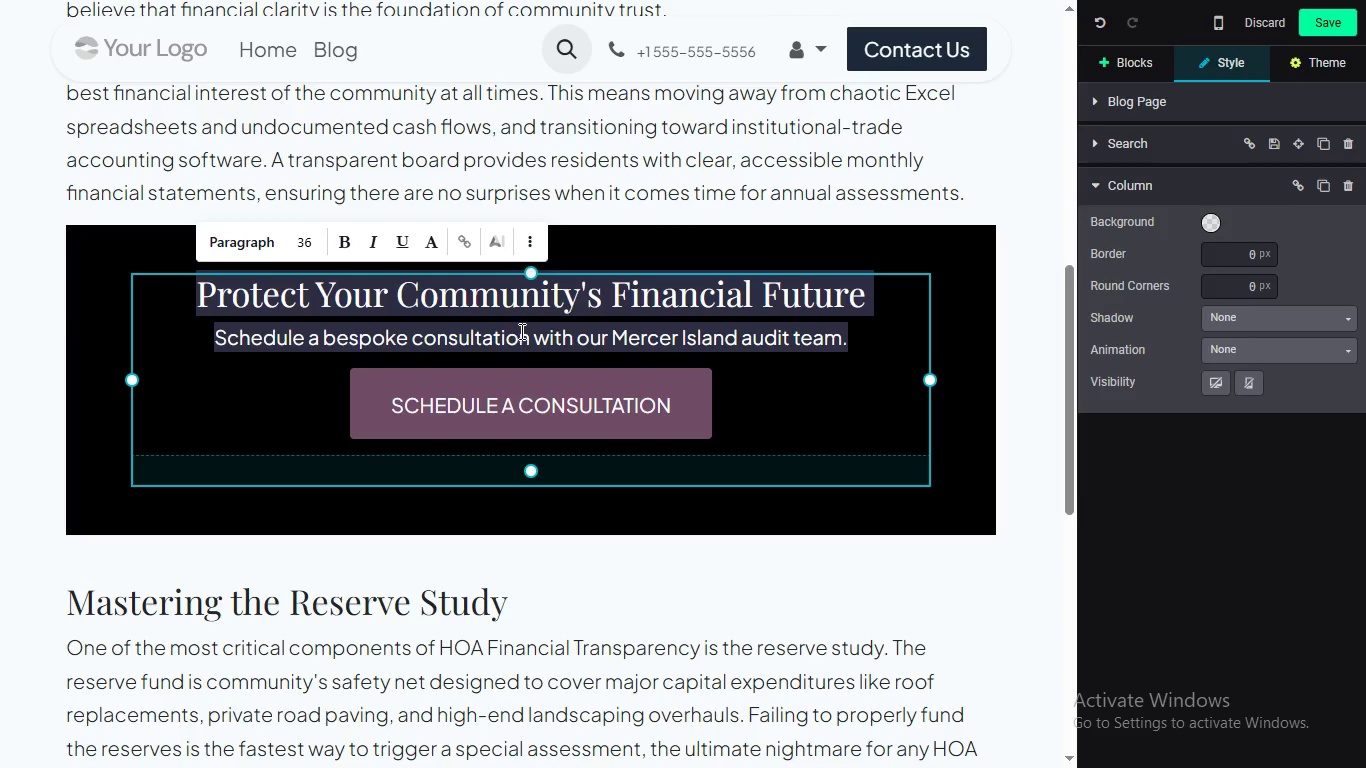 
double_click([520, 331])
 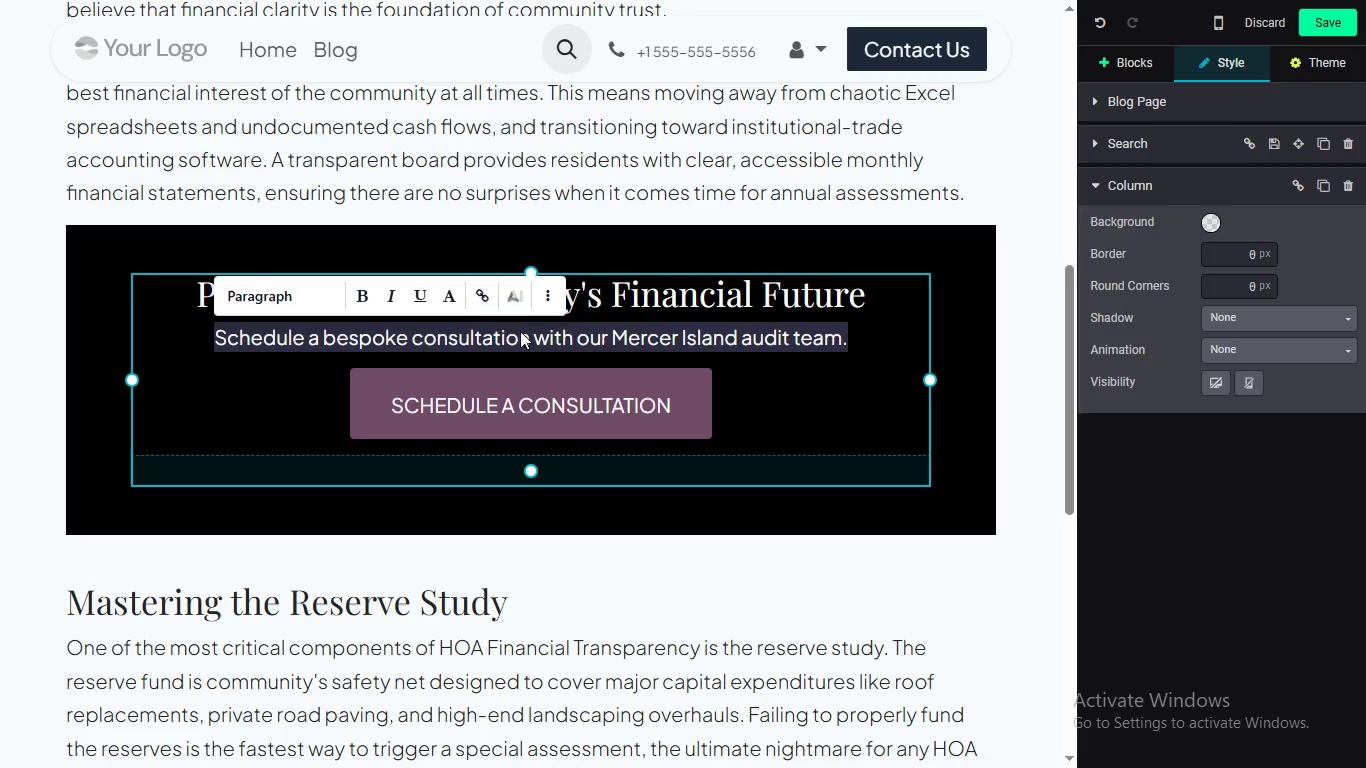 
triple_click([520, 331])
 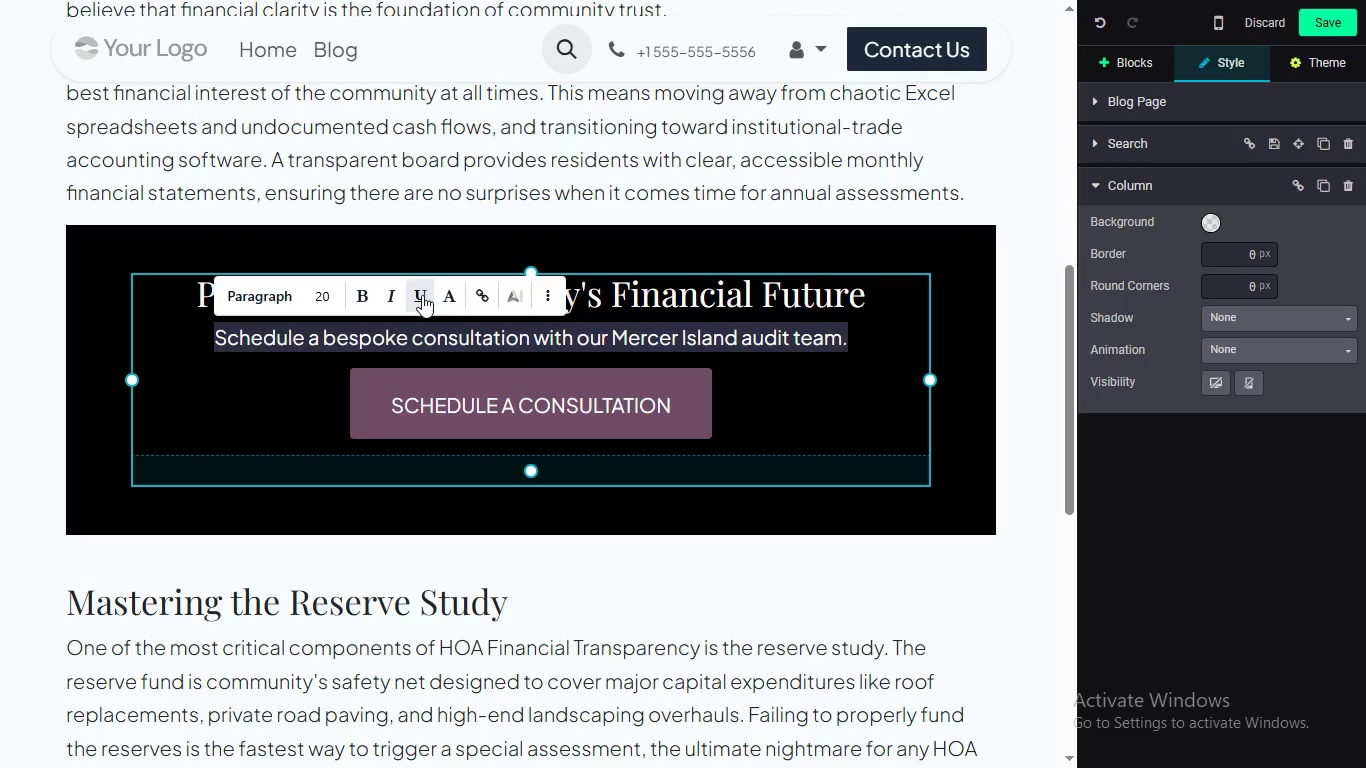 
mouse_move([452, 314])
 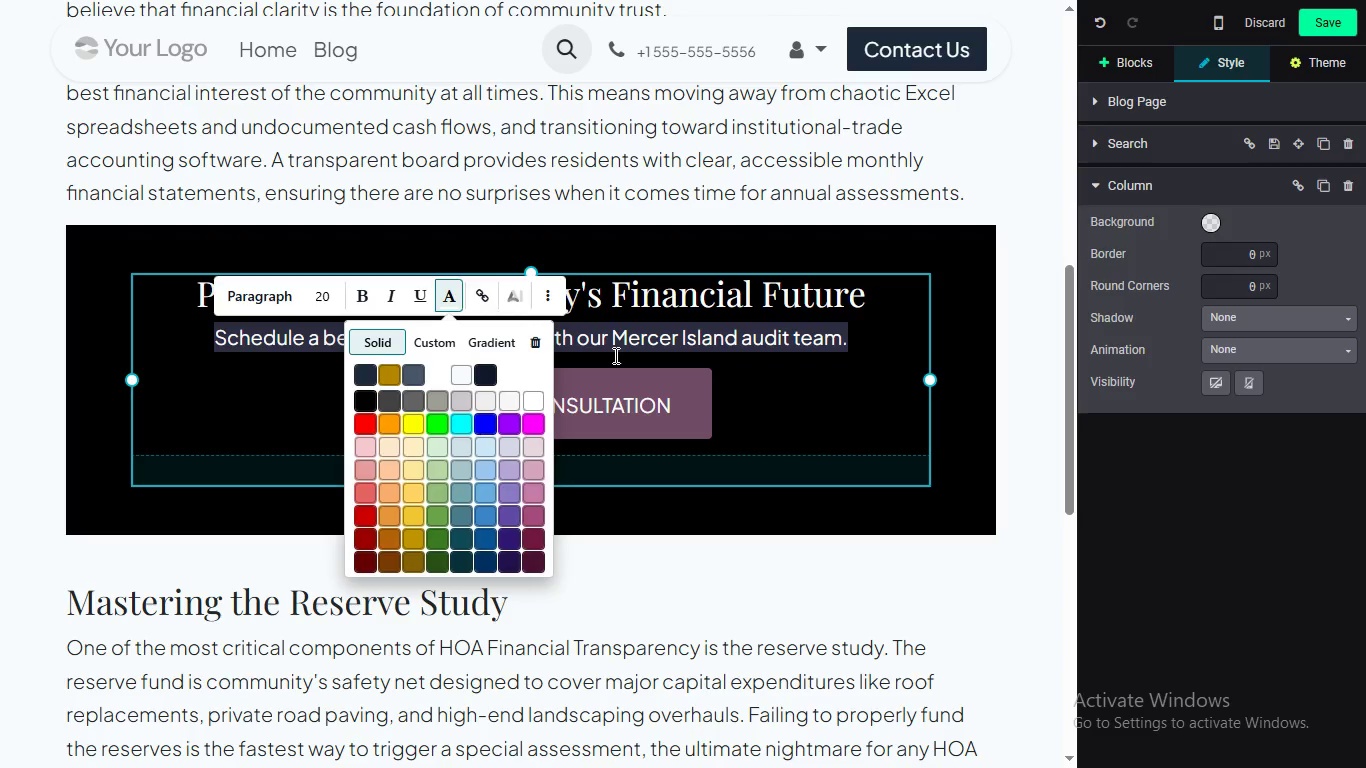 
wait(42.67)
 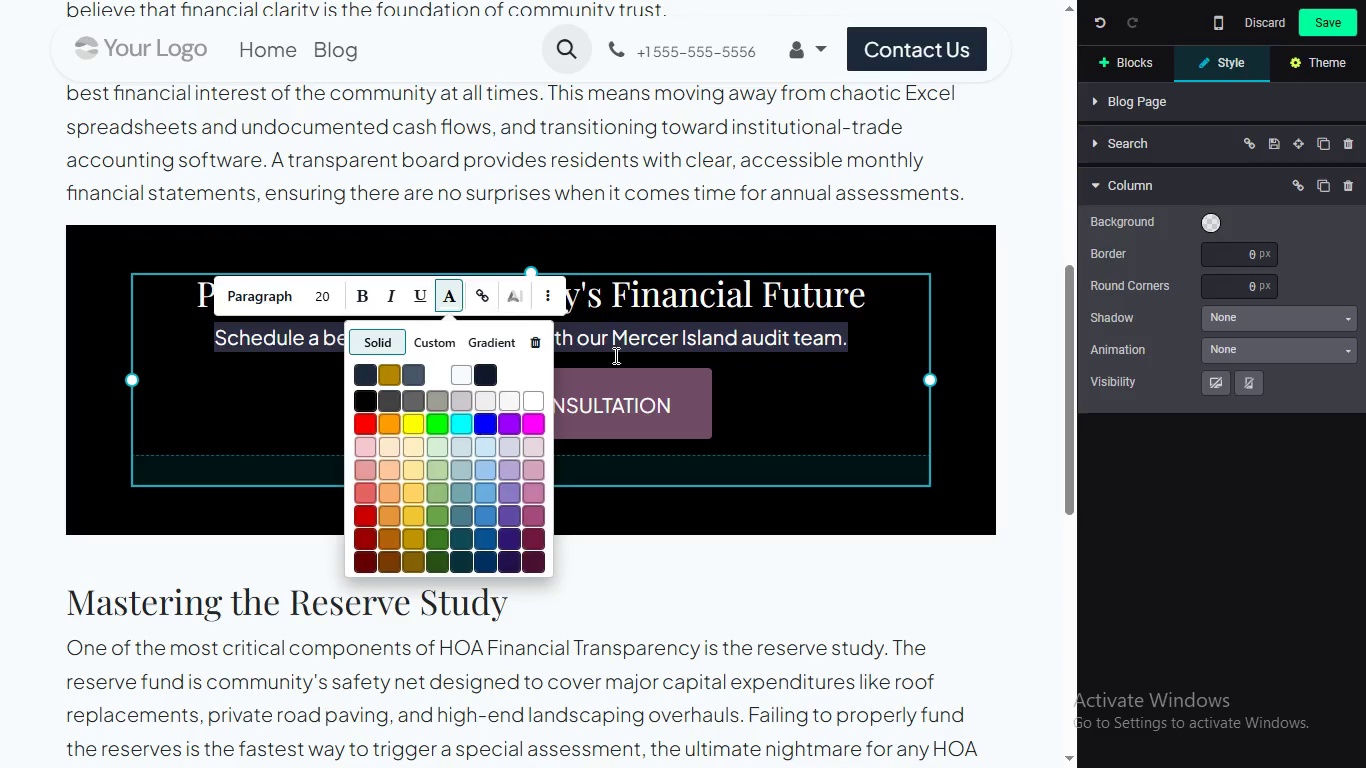 
left_click([628, 384])
 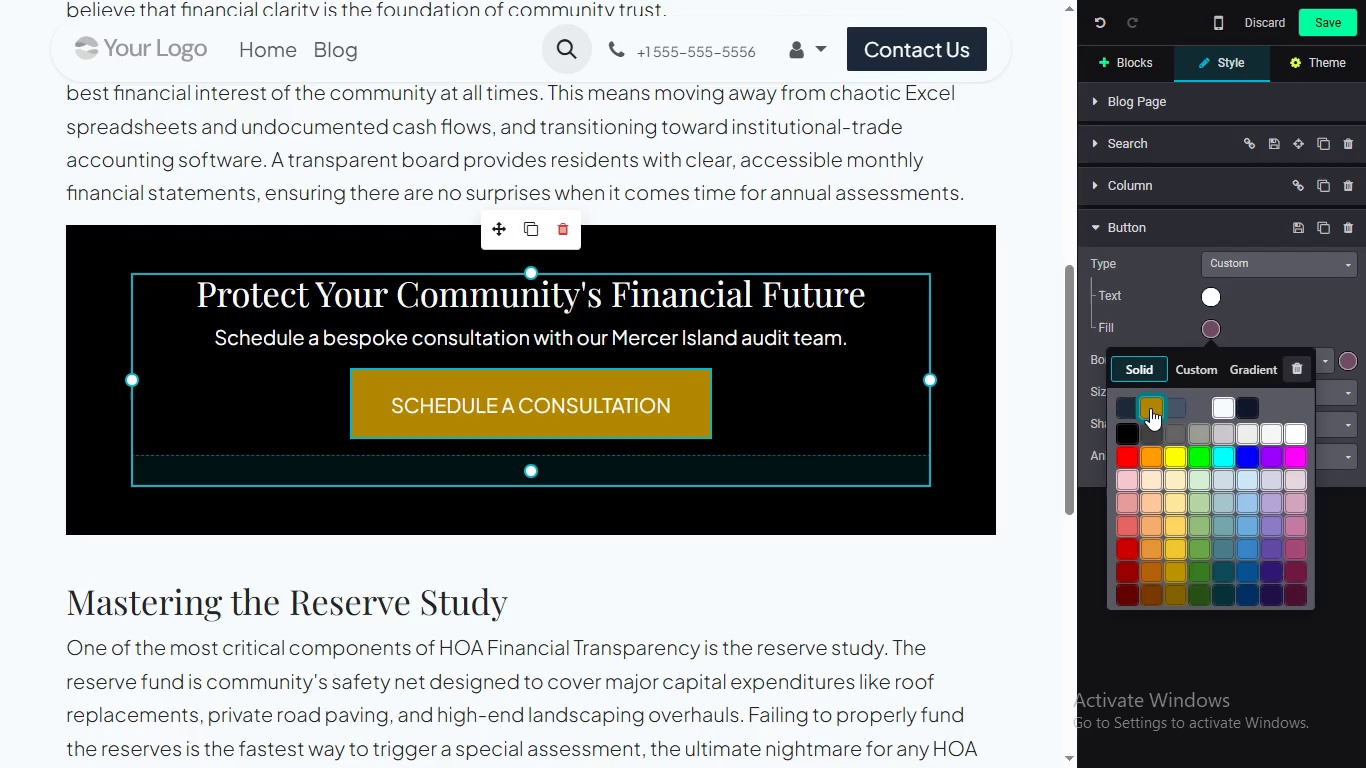 
left_click([1150, 408])
 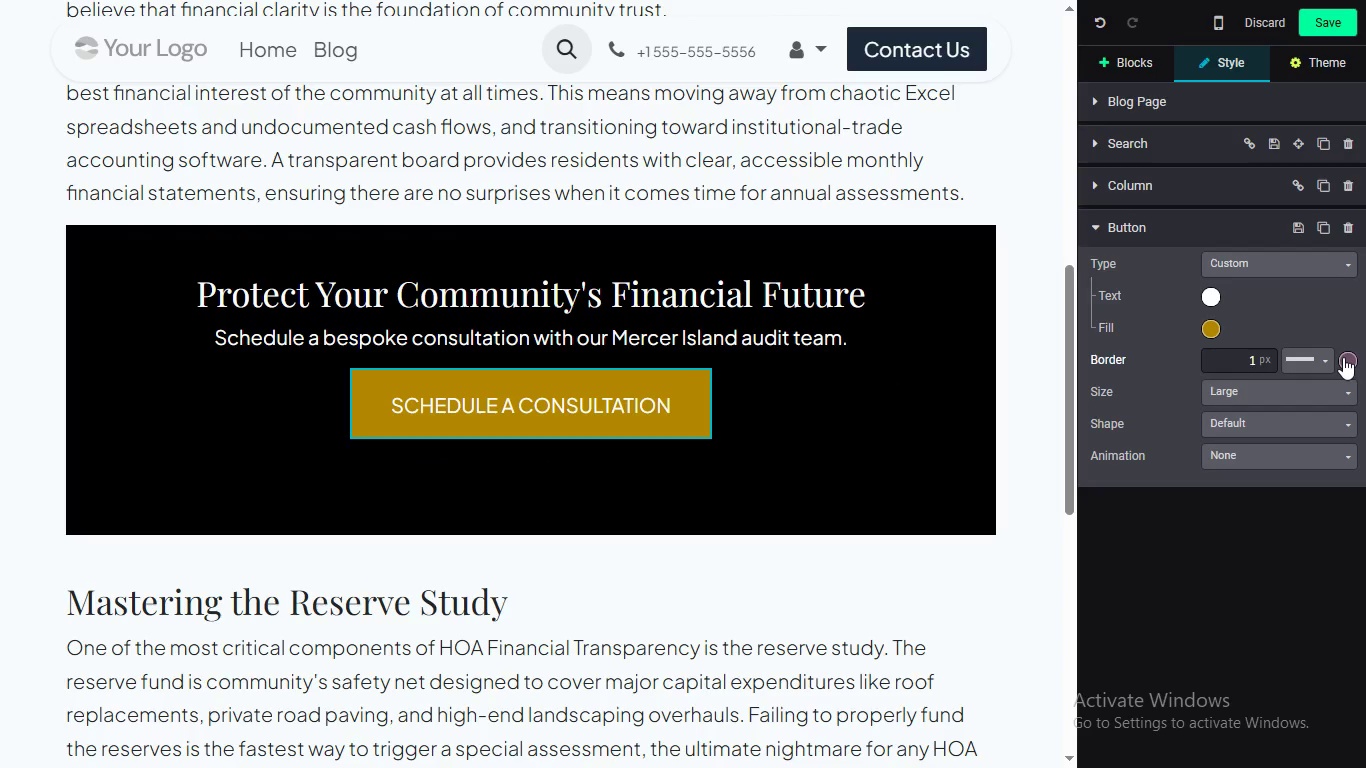 
left_click([1343, 357])
 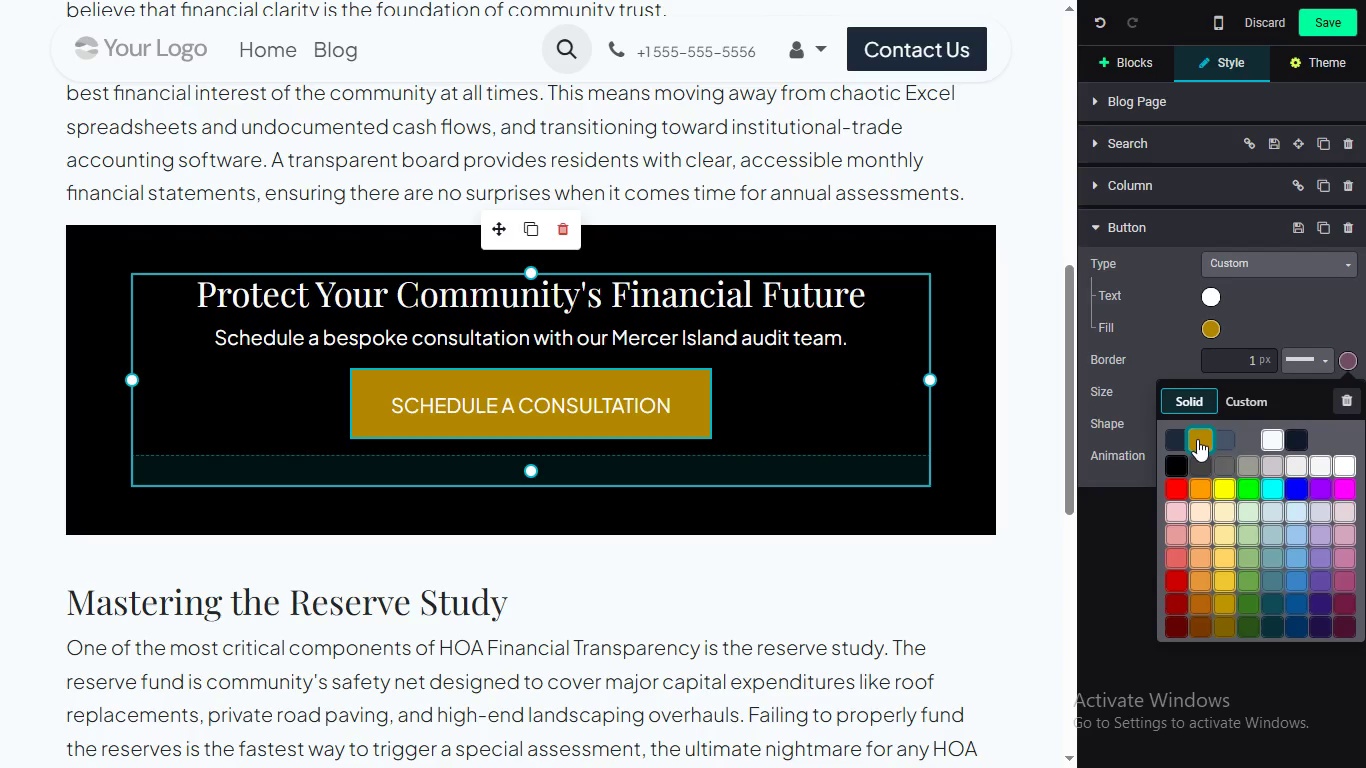 
left_click([1197, 439])
 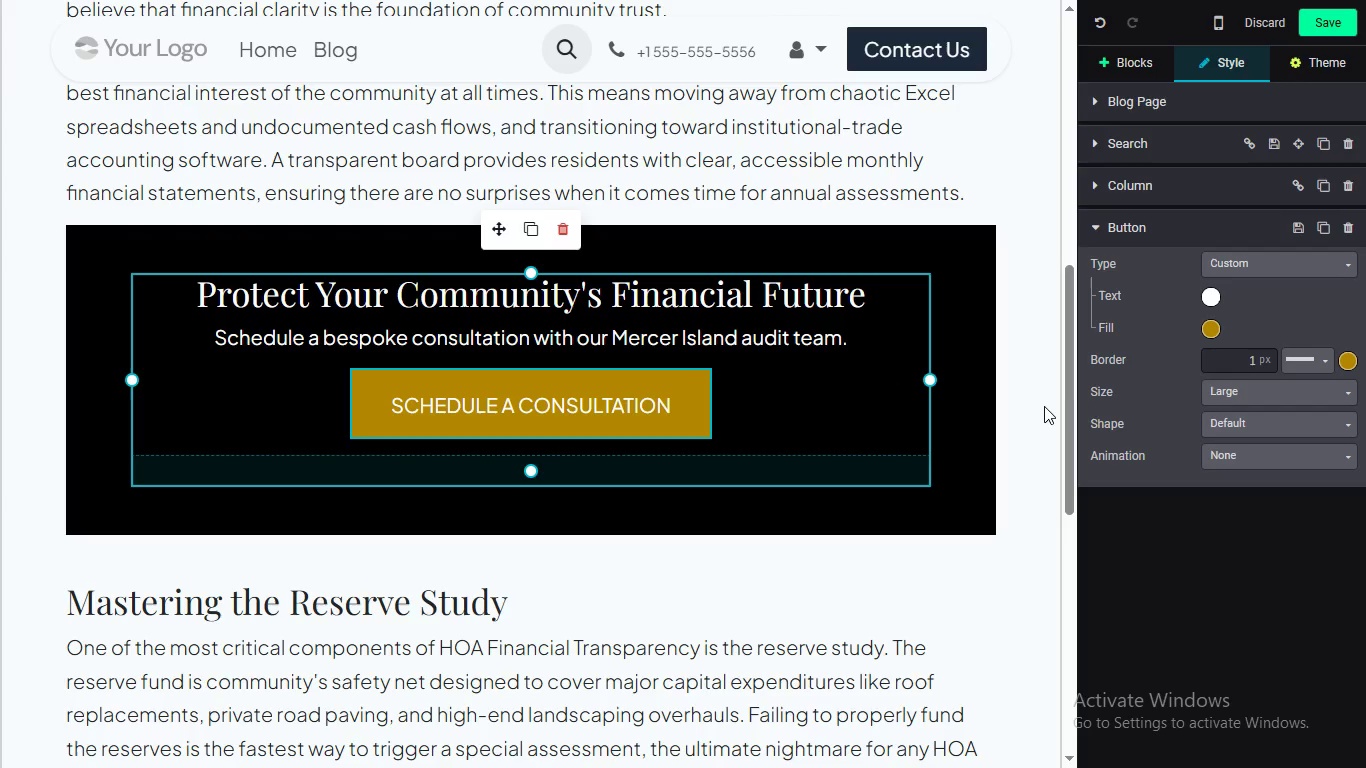 
left_click([1044, 406])
 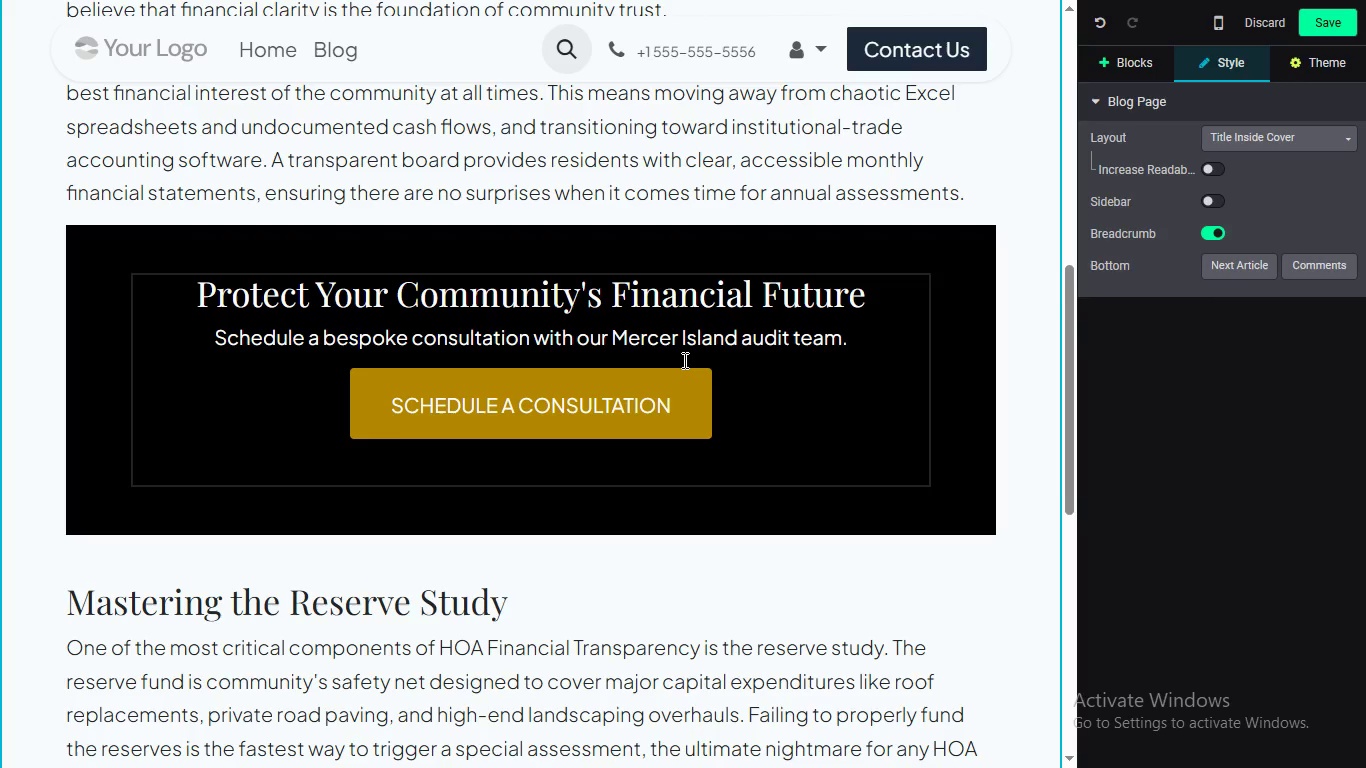 
wait(6.42)
 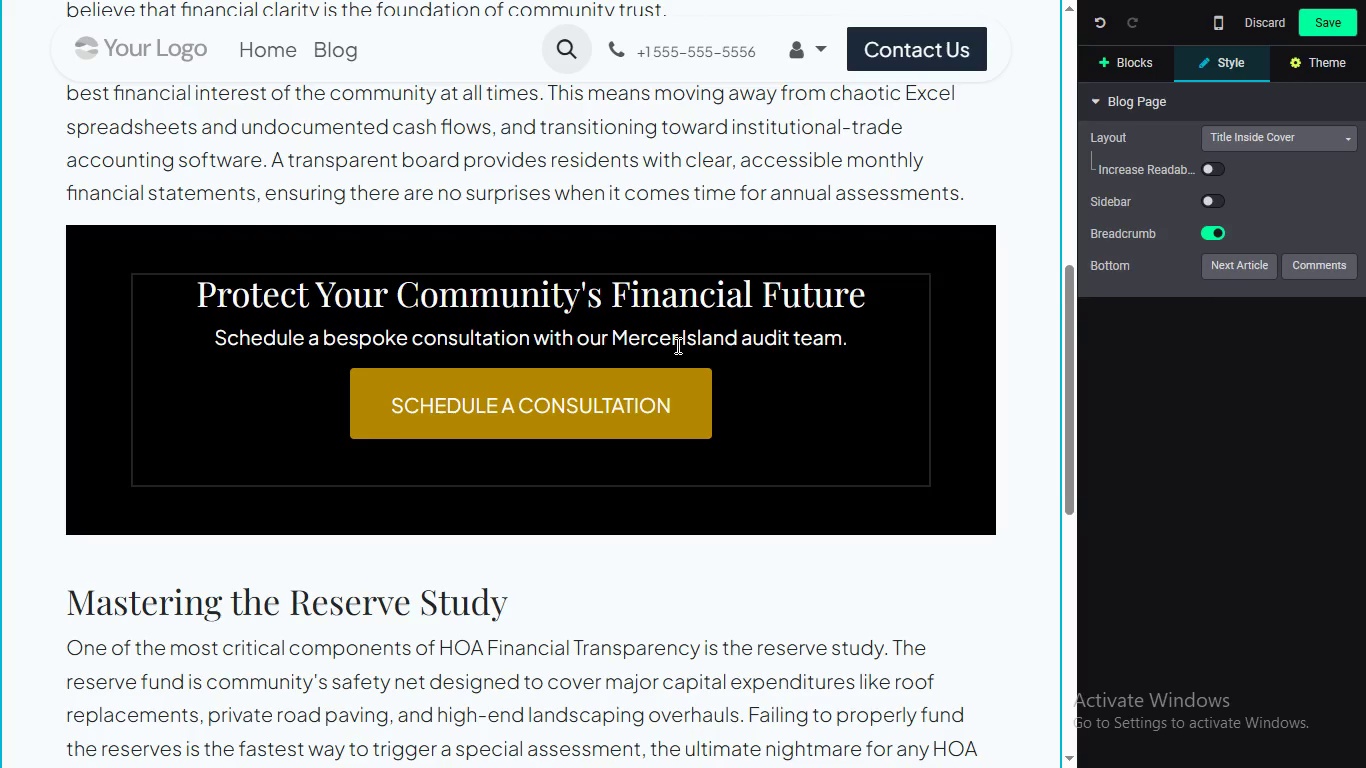 
left_click([878, 332])
 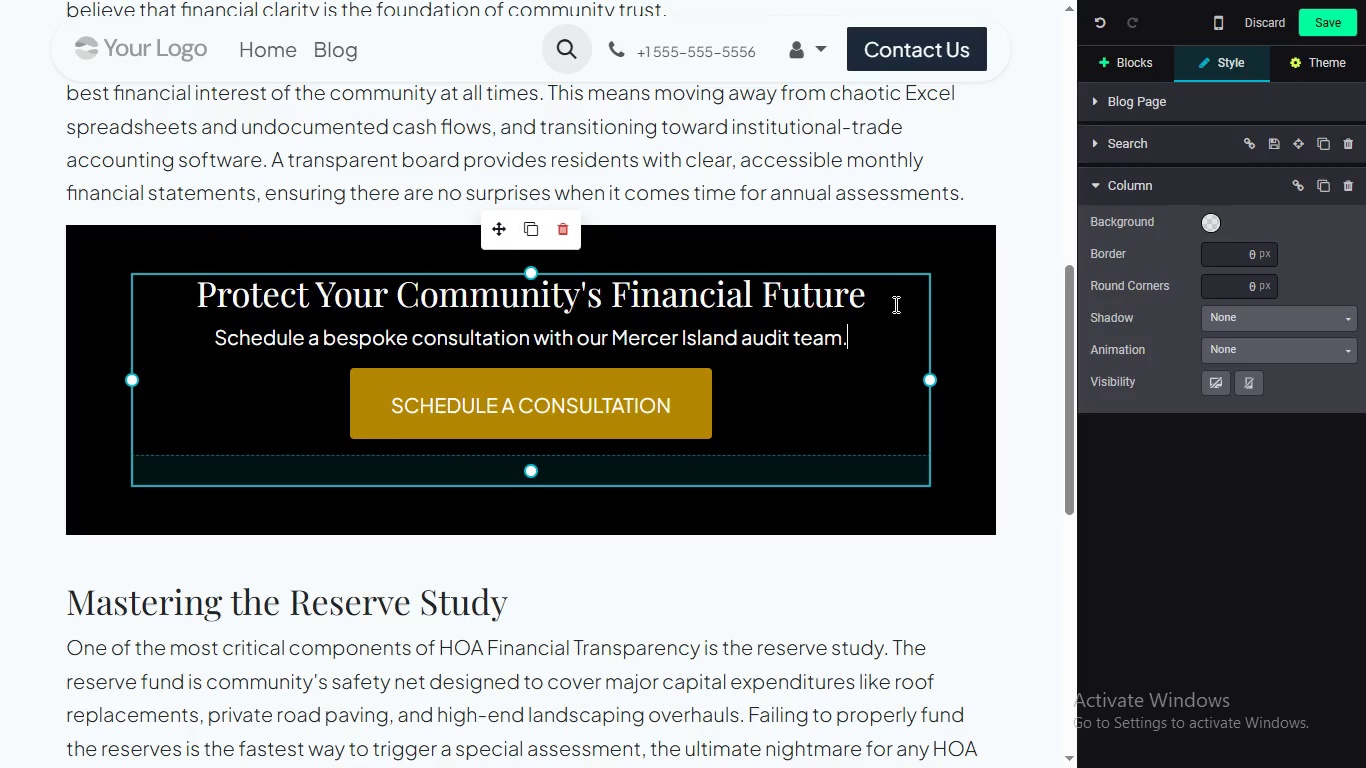 
mouse_move([985, 237])
 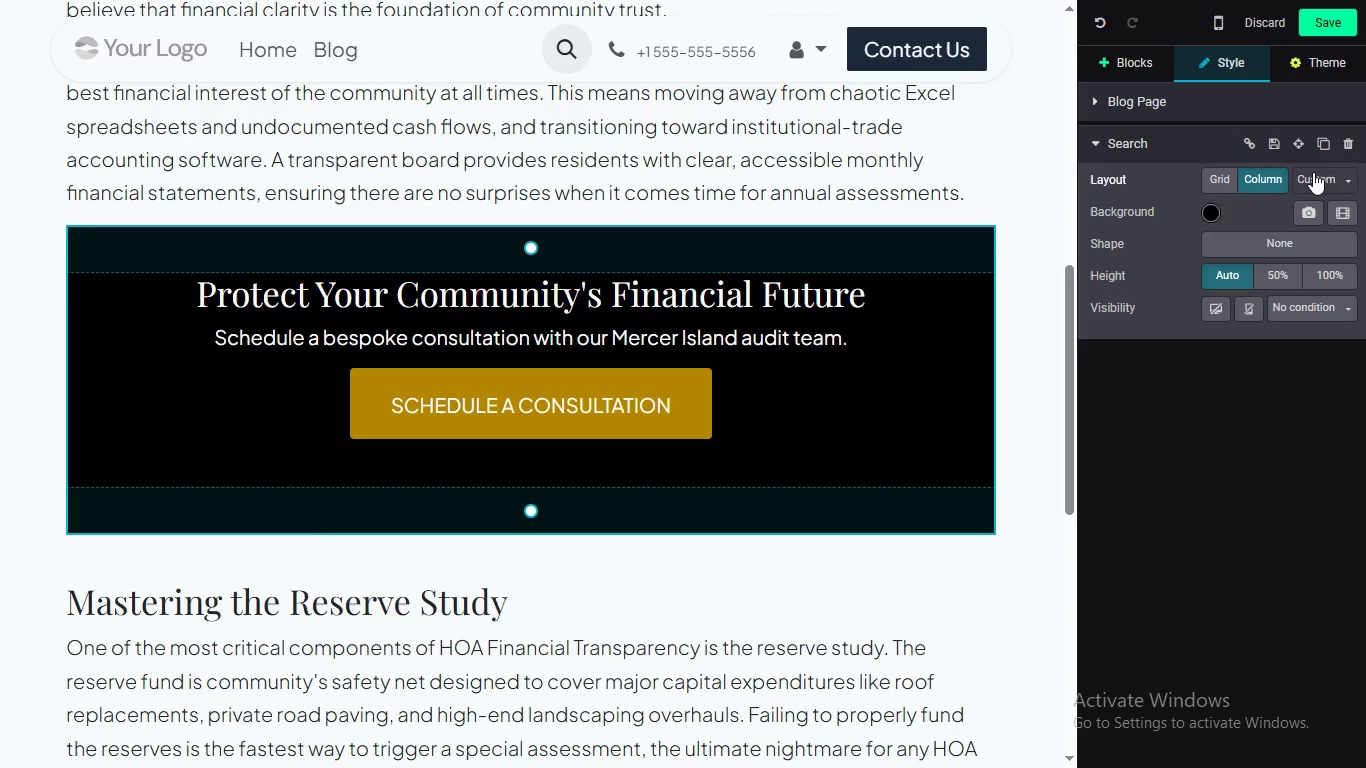 
left_click([1313, 172])
 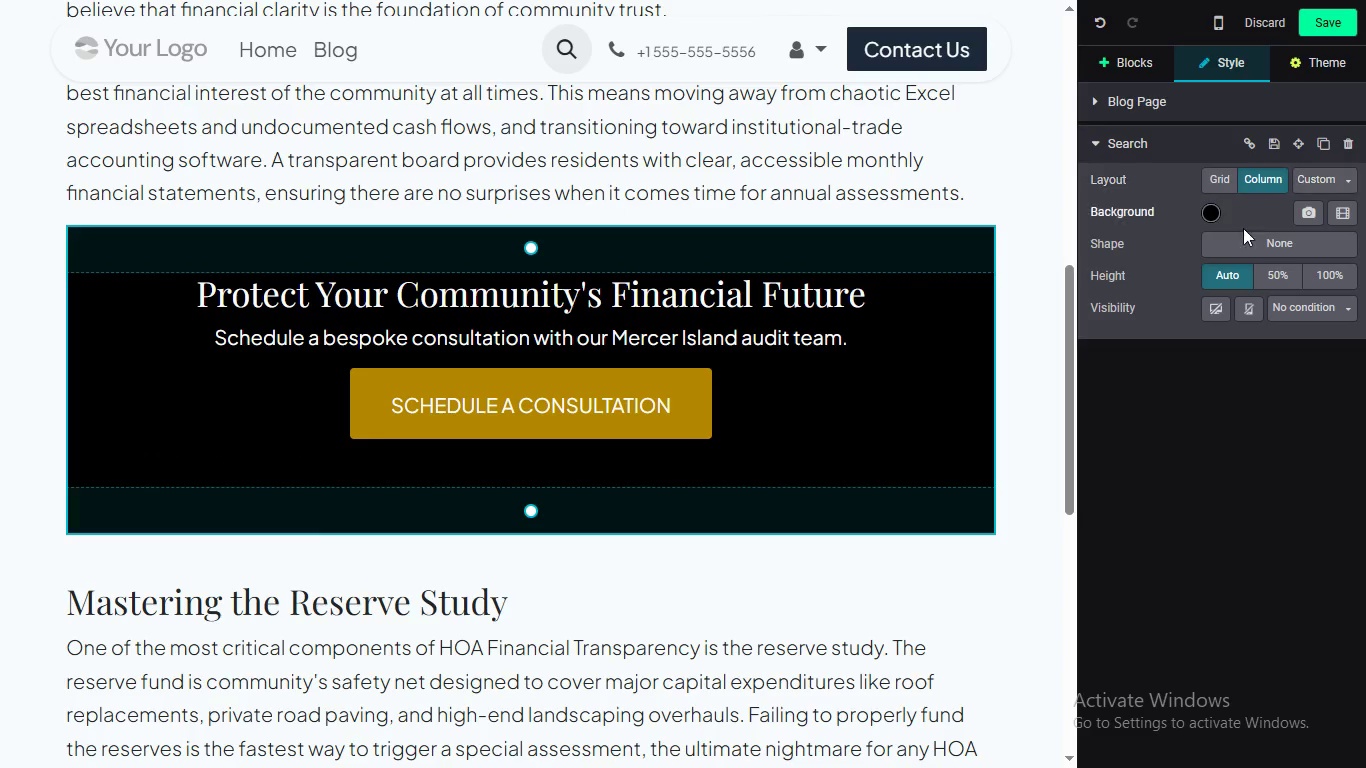 
left_click([1313, 172])
 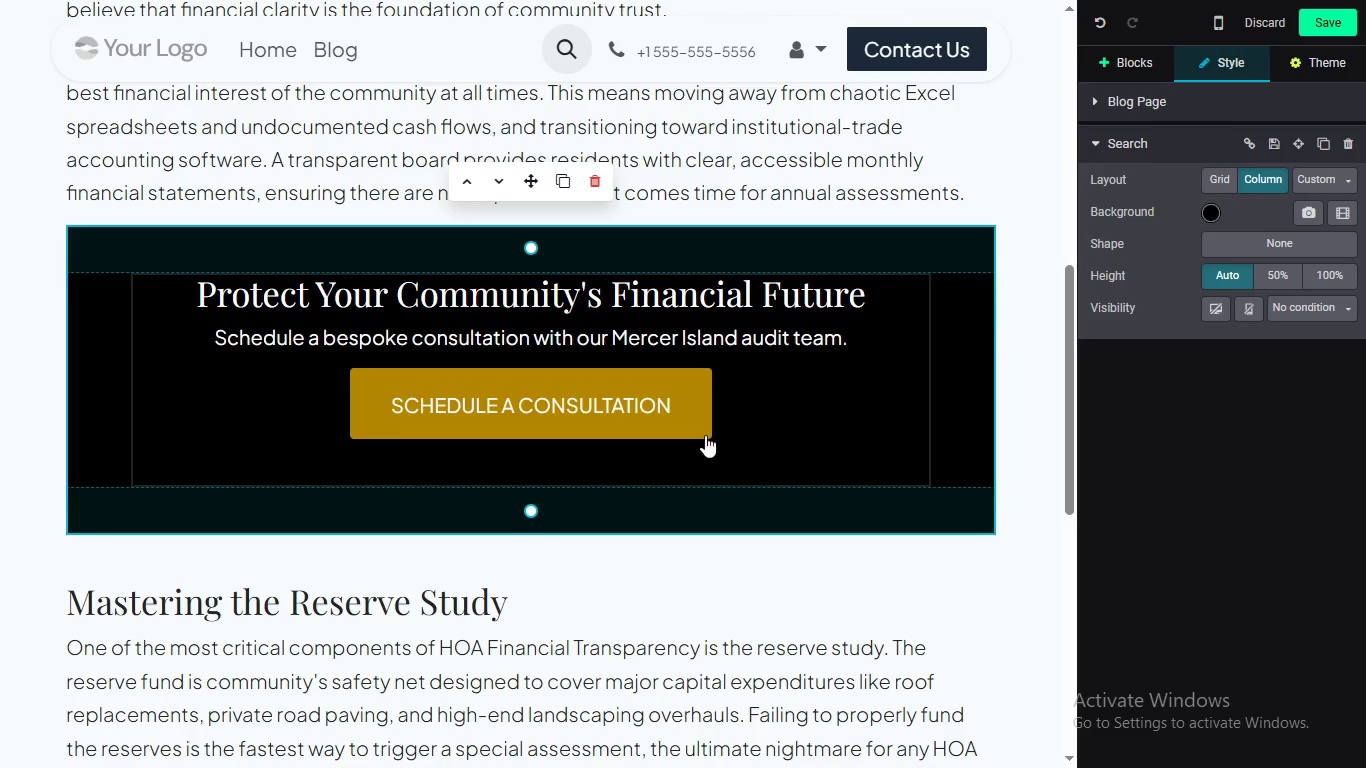 
wait(11.59)
 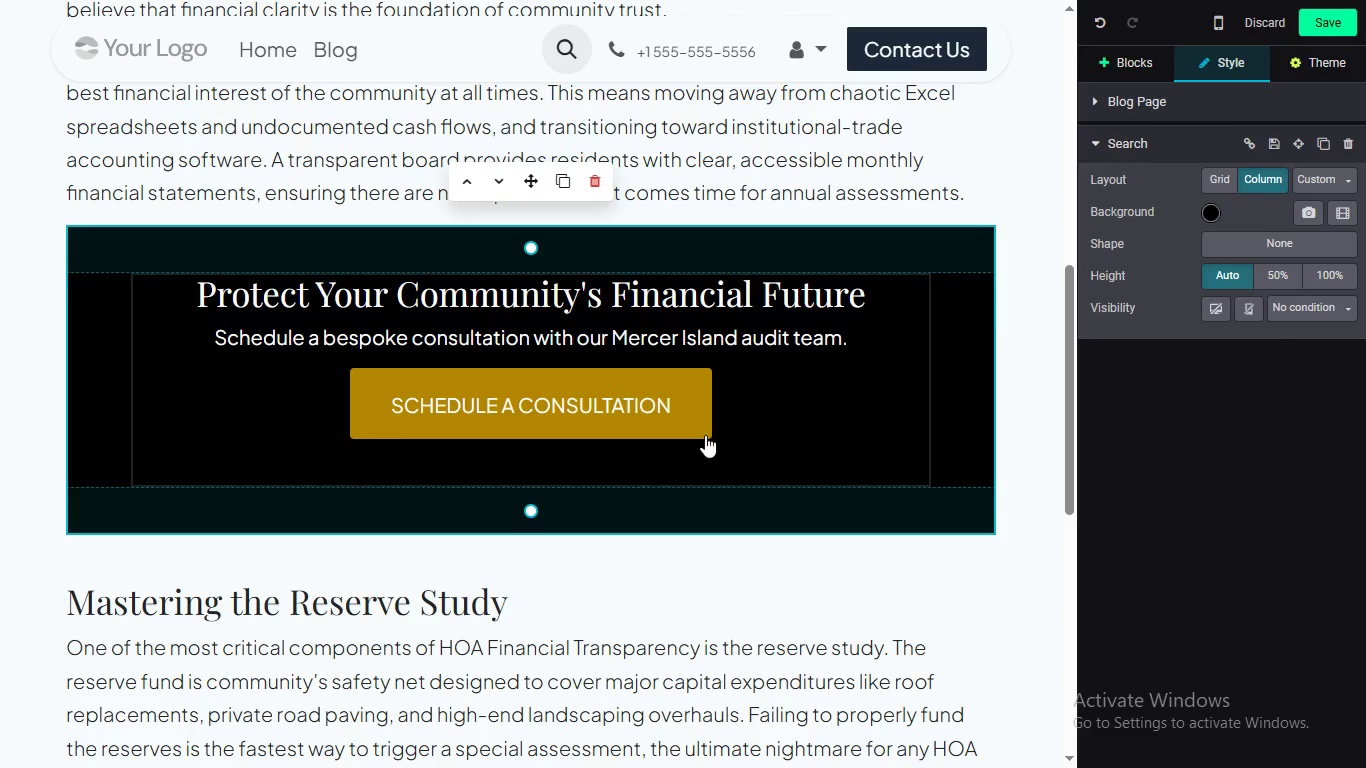 
left_click_drag(start_coordinate=[1066, 322], to_coordinate=[1027, 238])
 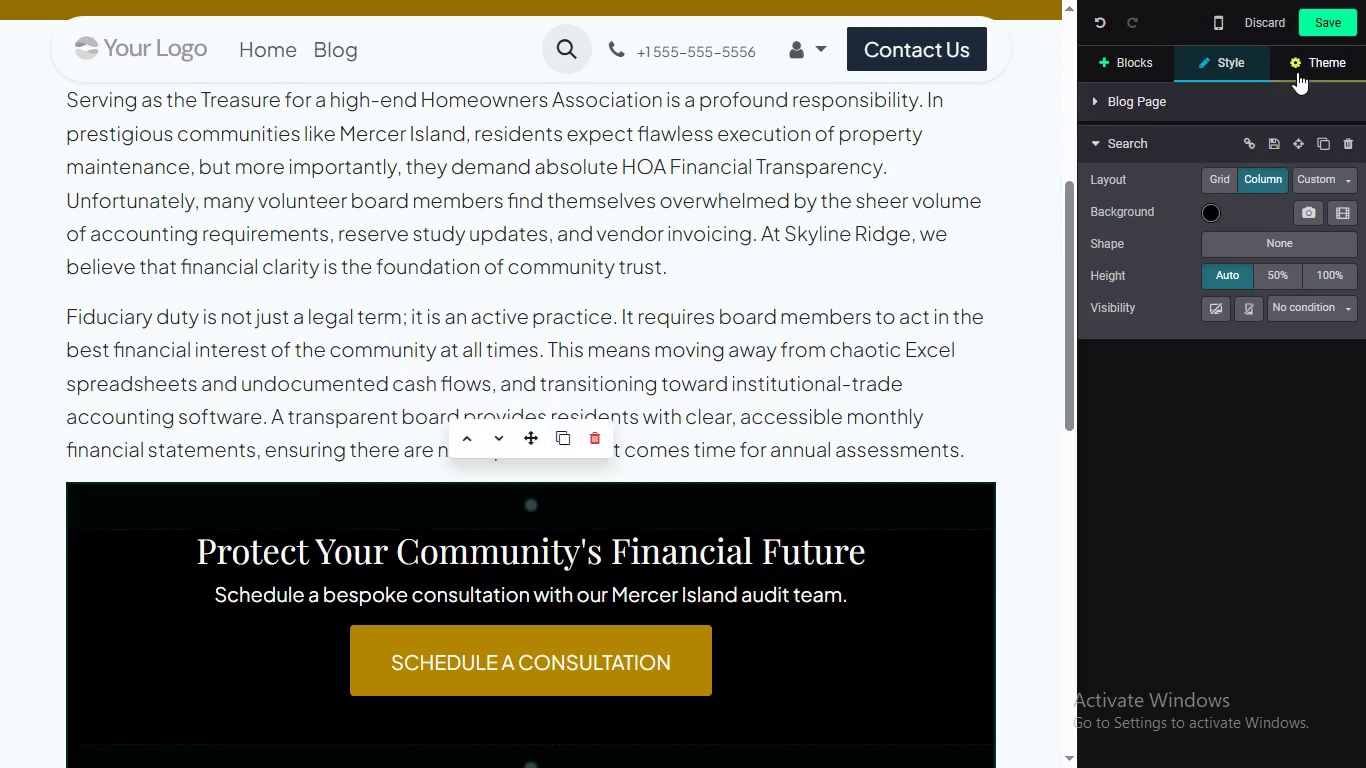 
wait(7.19)
 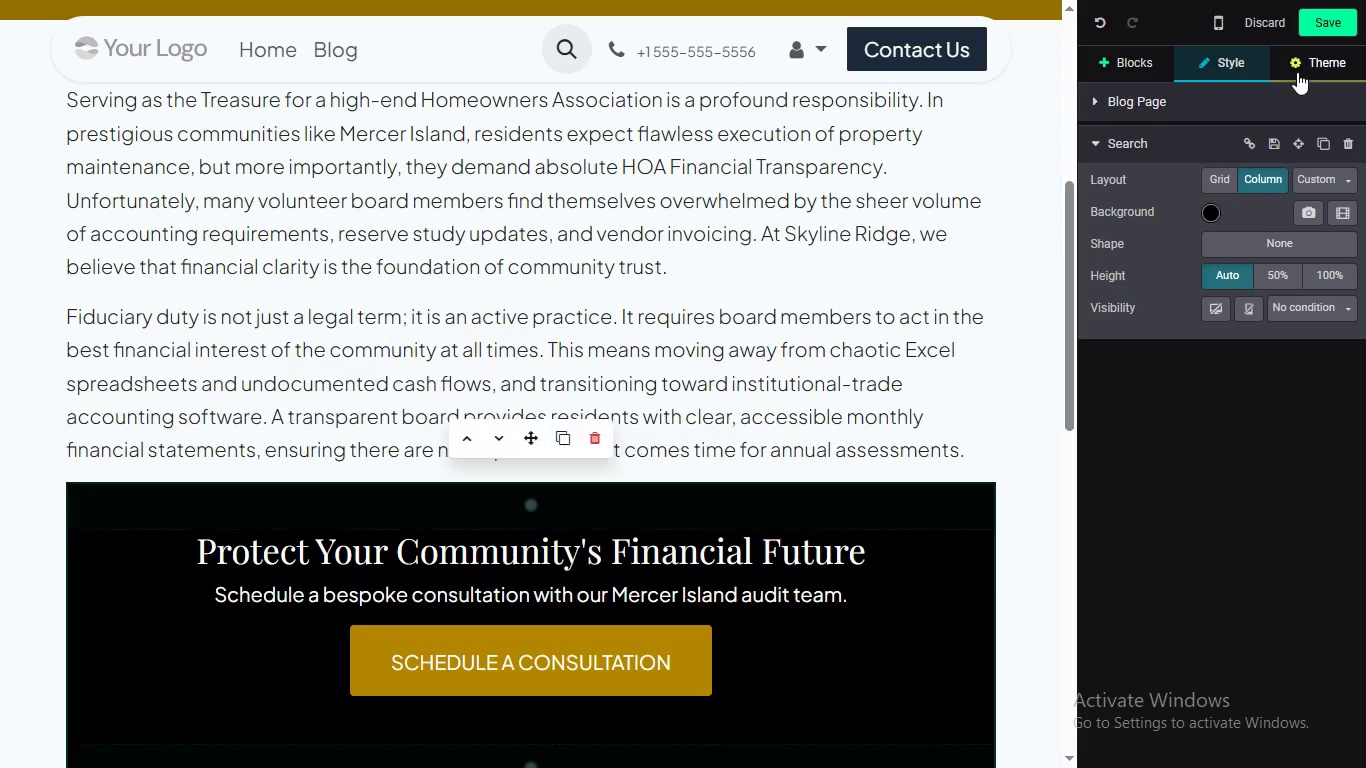 
left_click([1271, 130])
 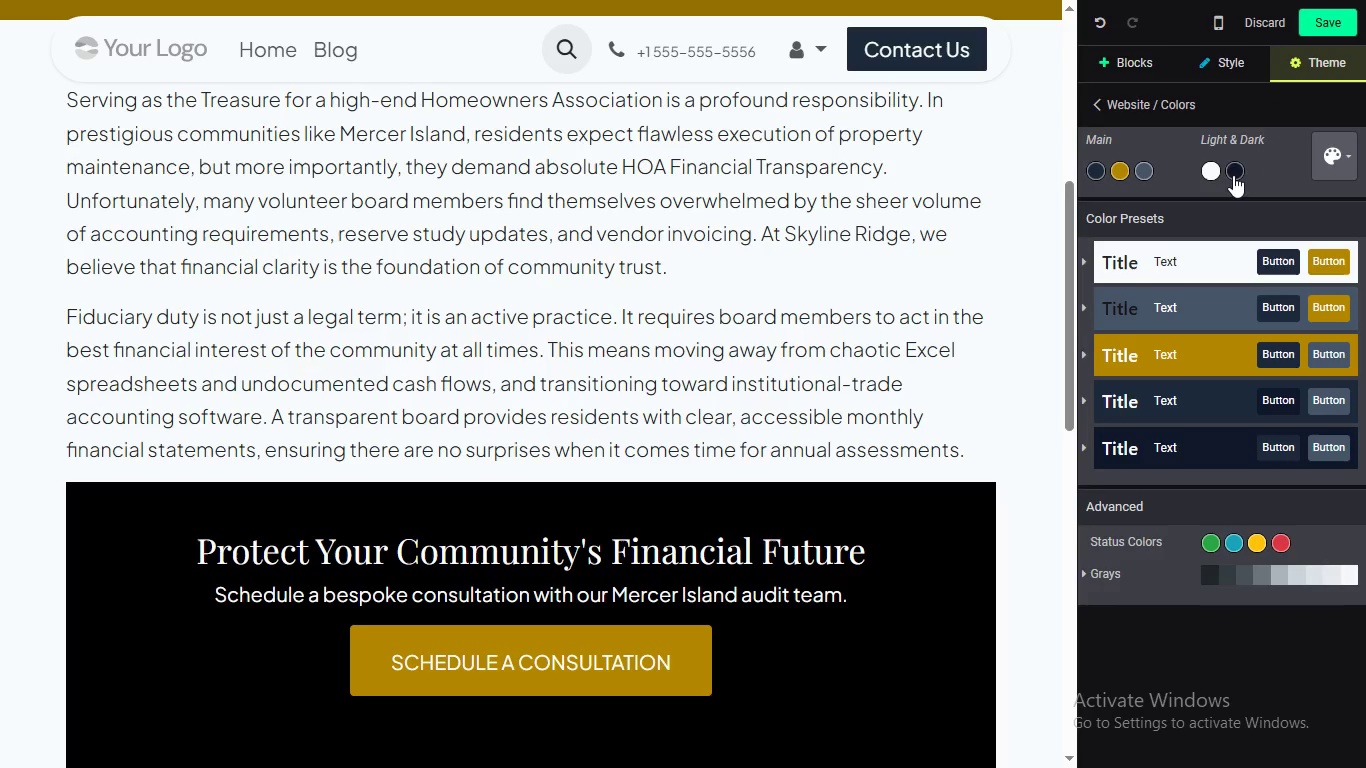 
left_click([1233, 175])
 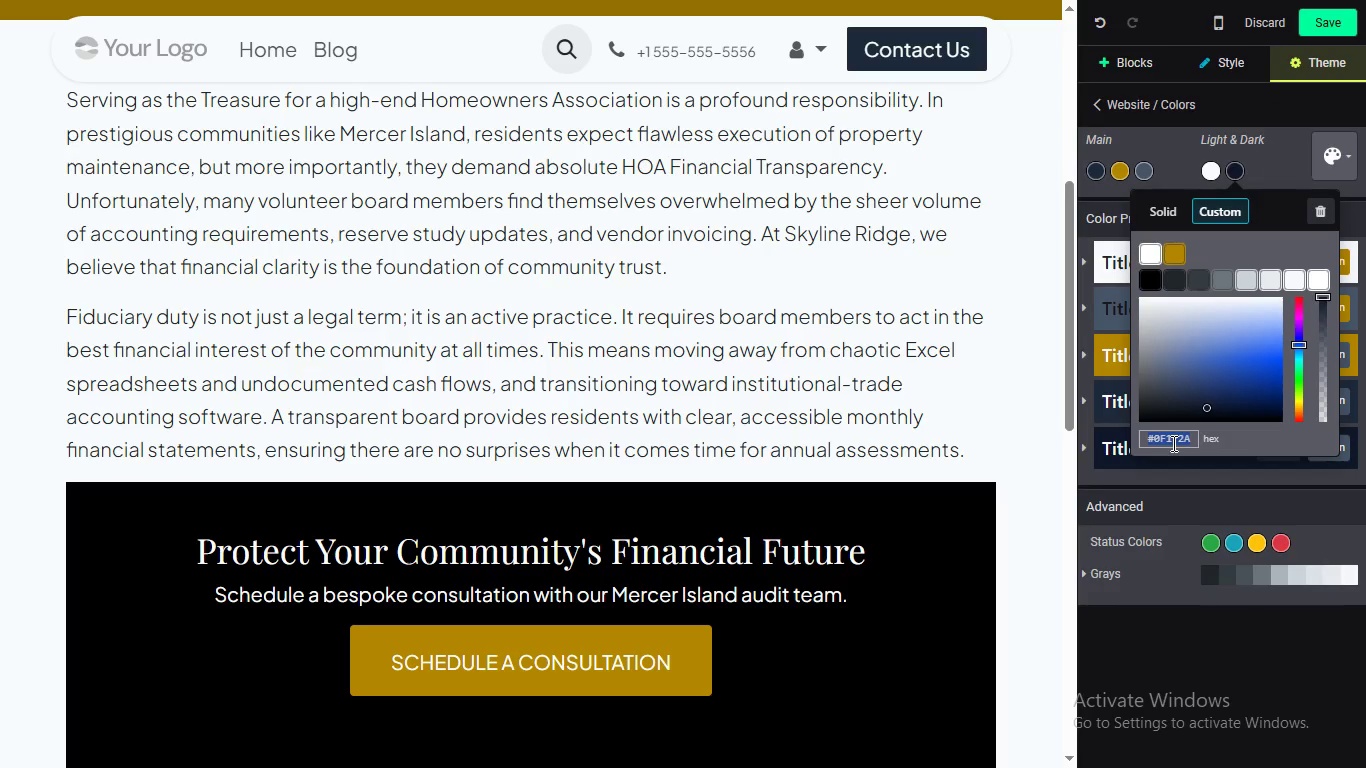 
left_click([1172, 443])
 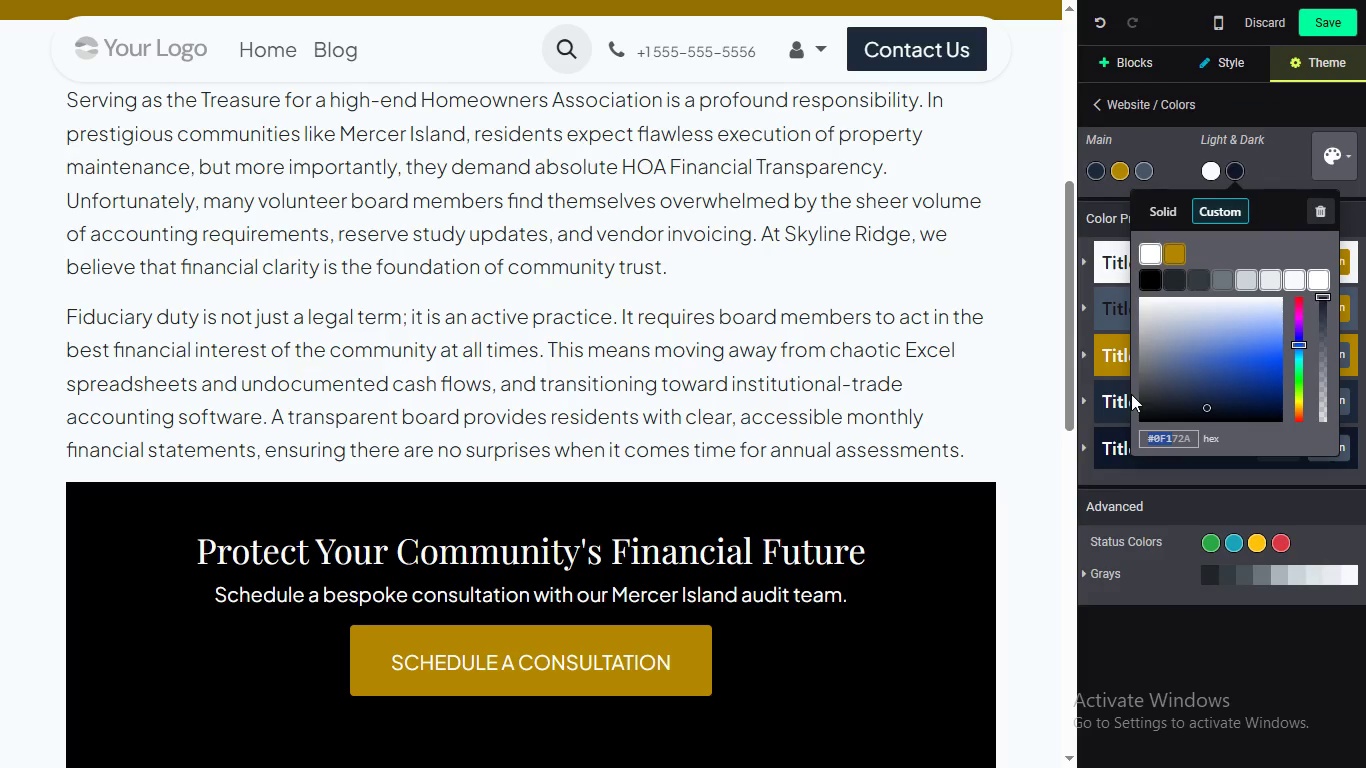 
key(Control+C)
 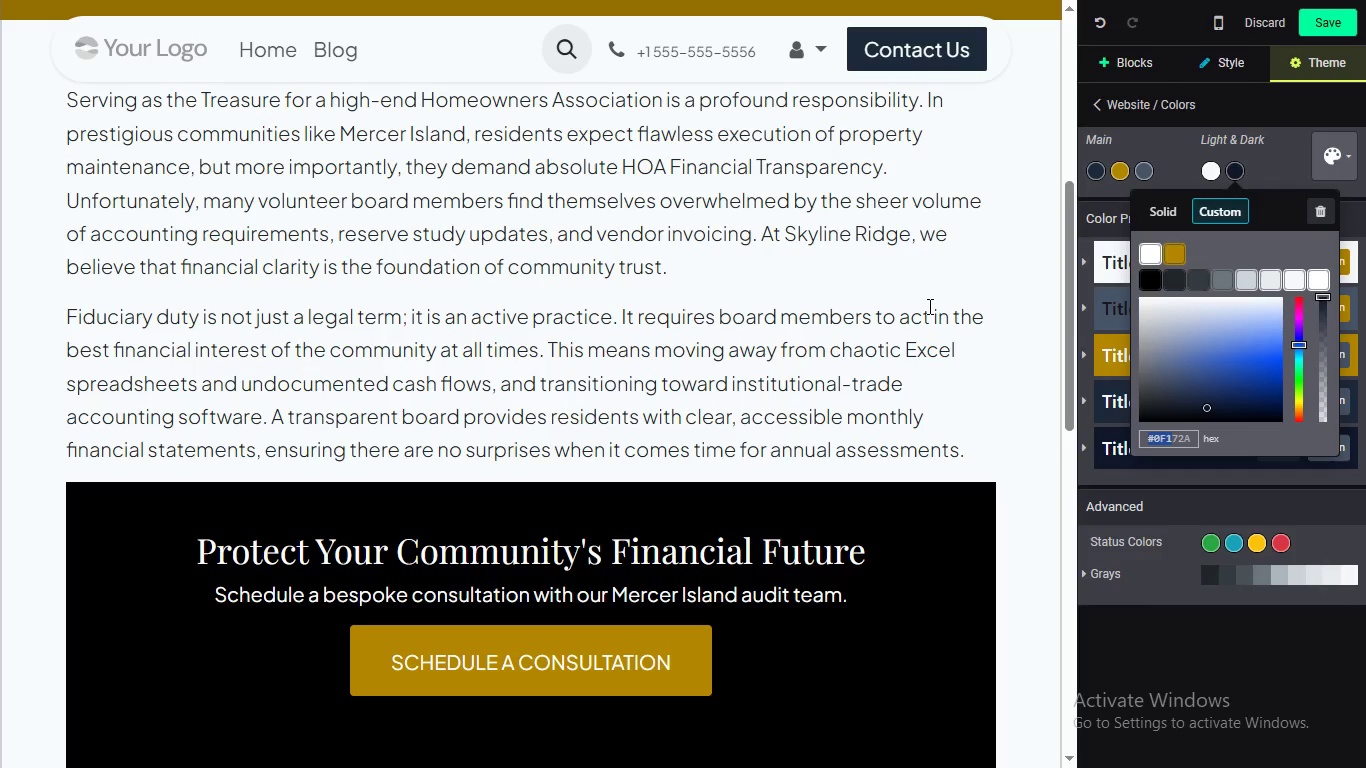 
key(Control+C)
 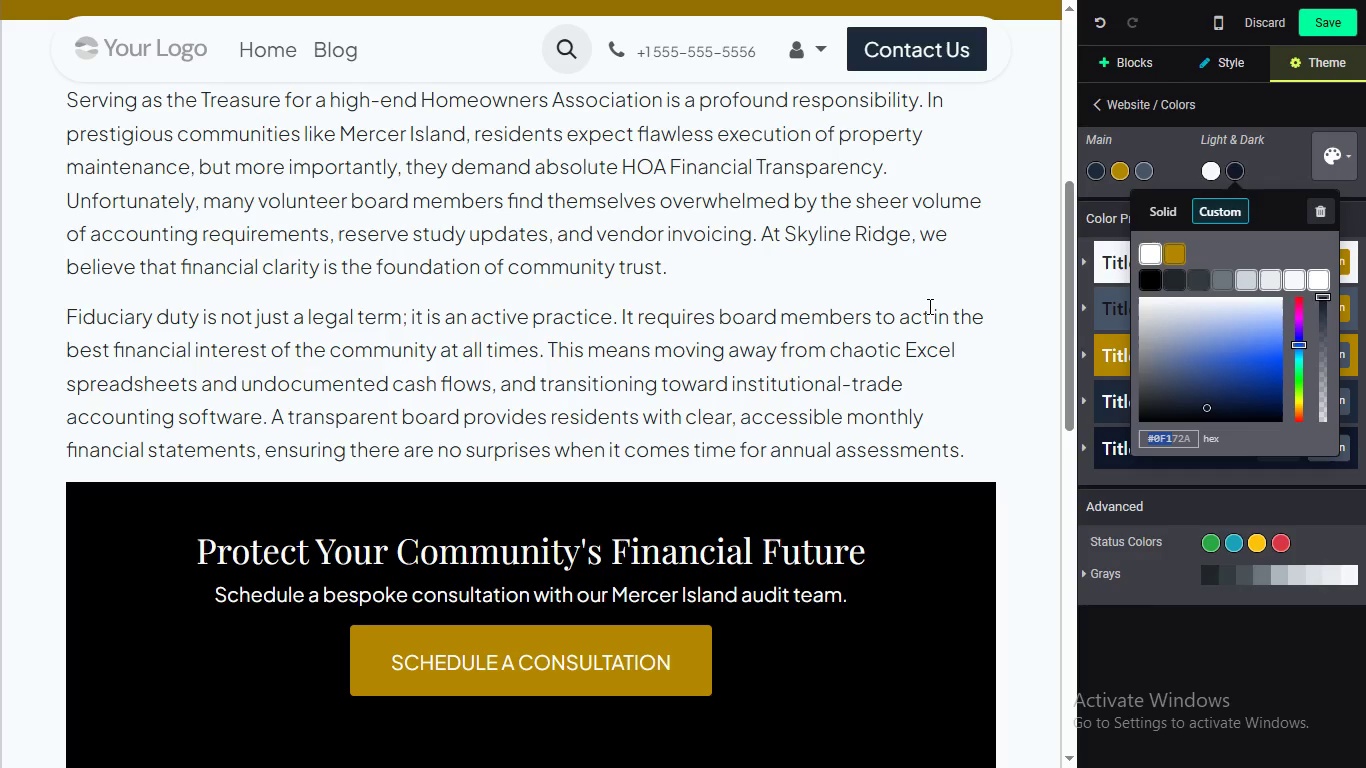 
key(Control+A)
 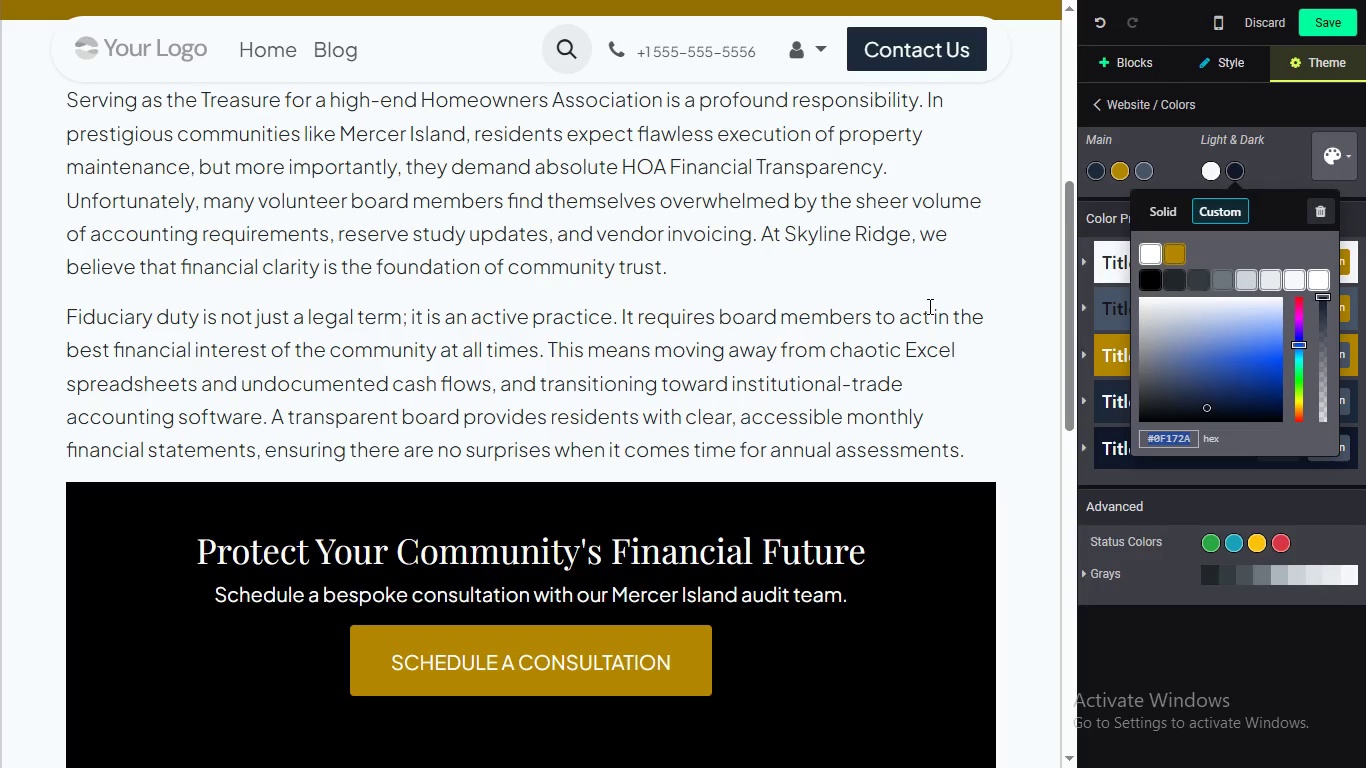 
key(Control+C)
 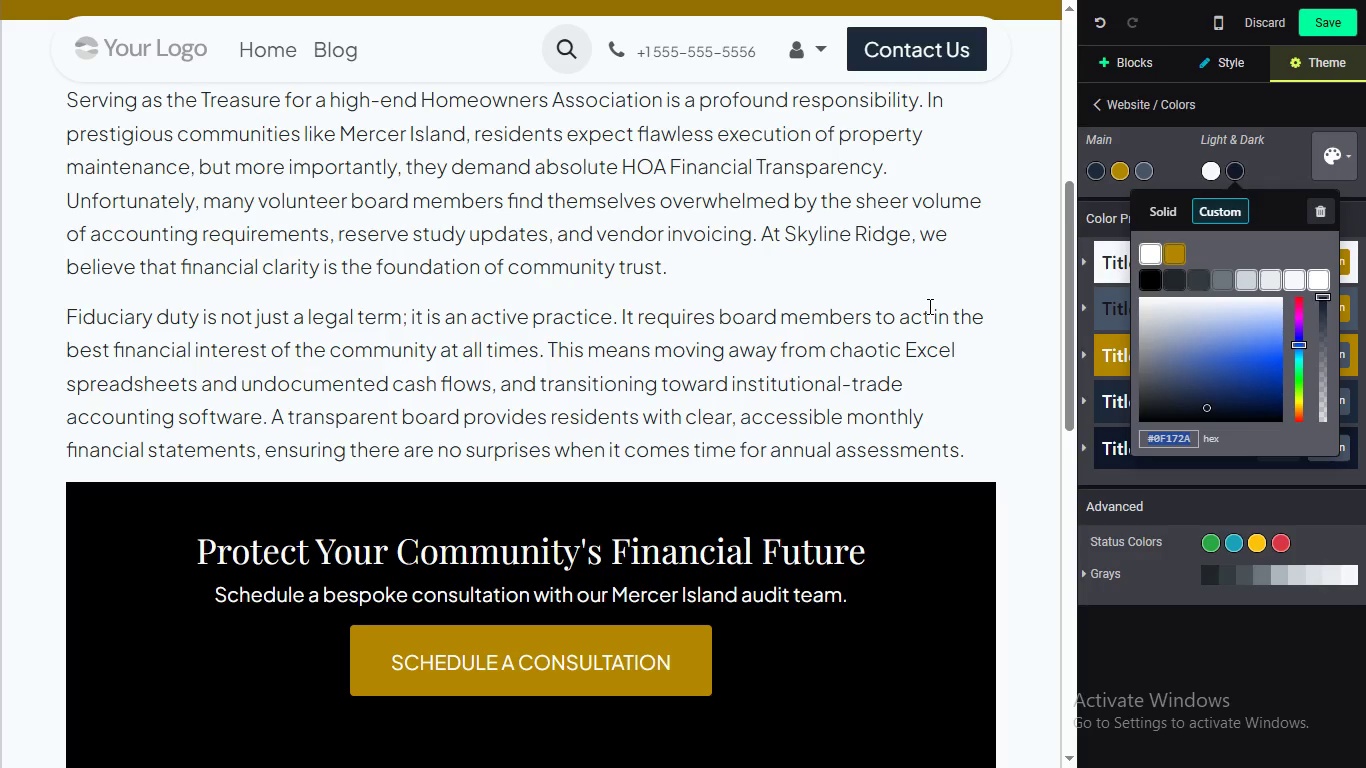 
key(Control+C)
 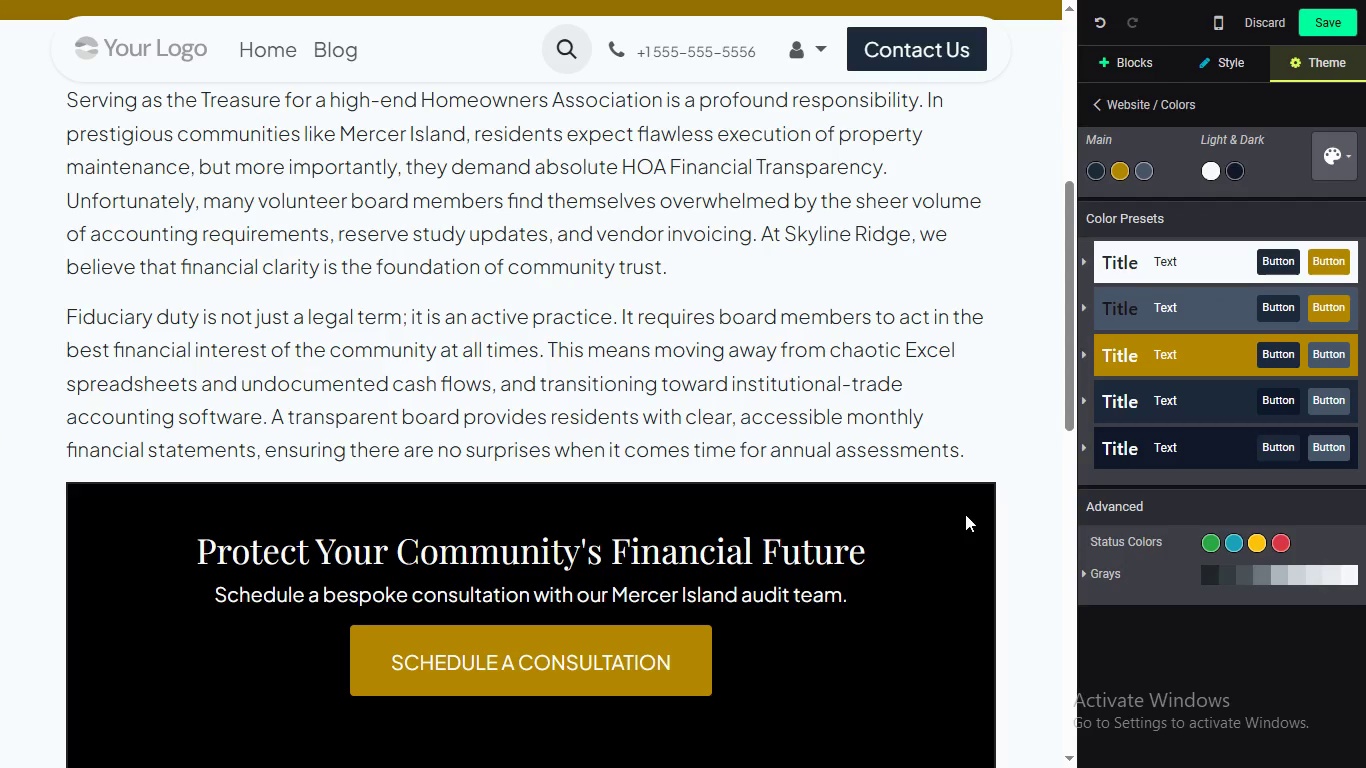 
left_click([965, 514])
 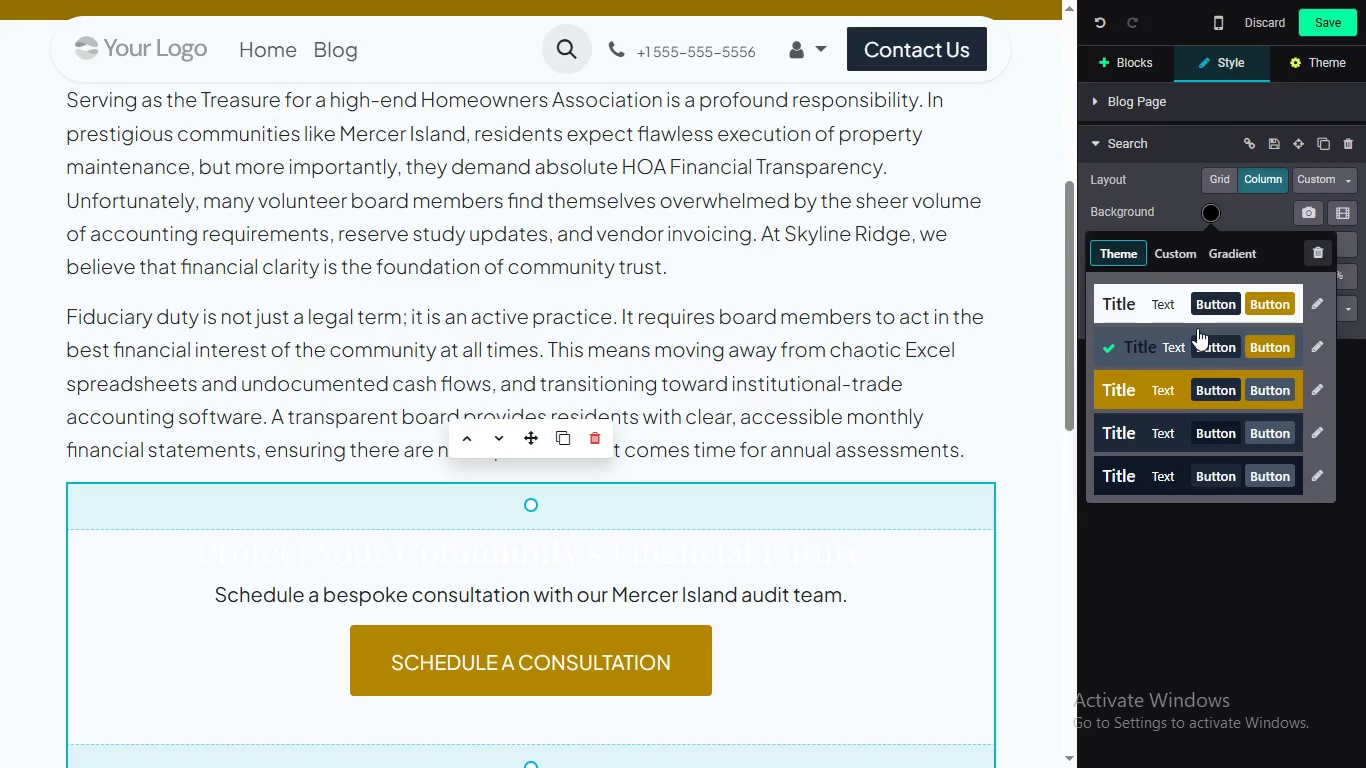 
left_click([1188, 250])
 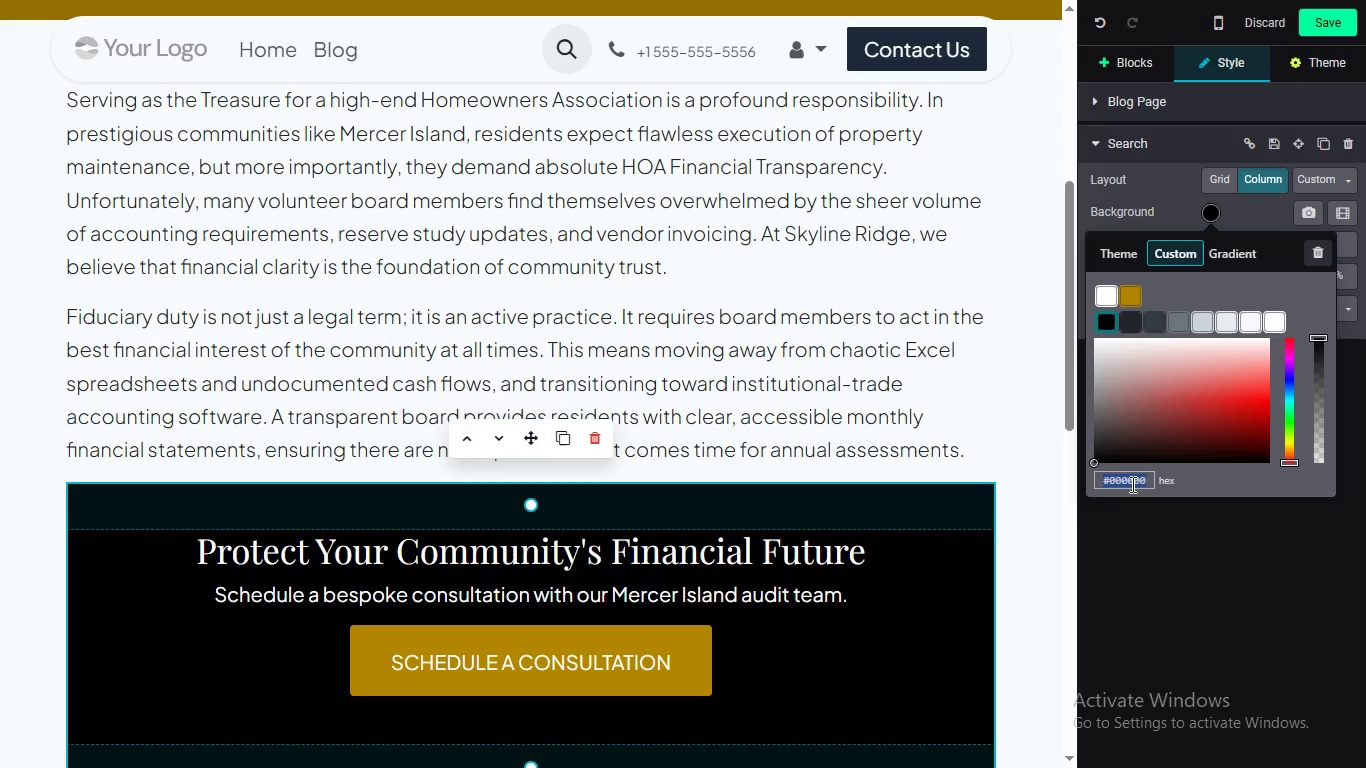 
double_click([1133, 485])
 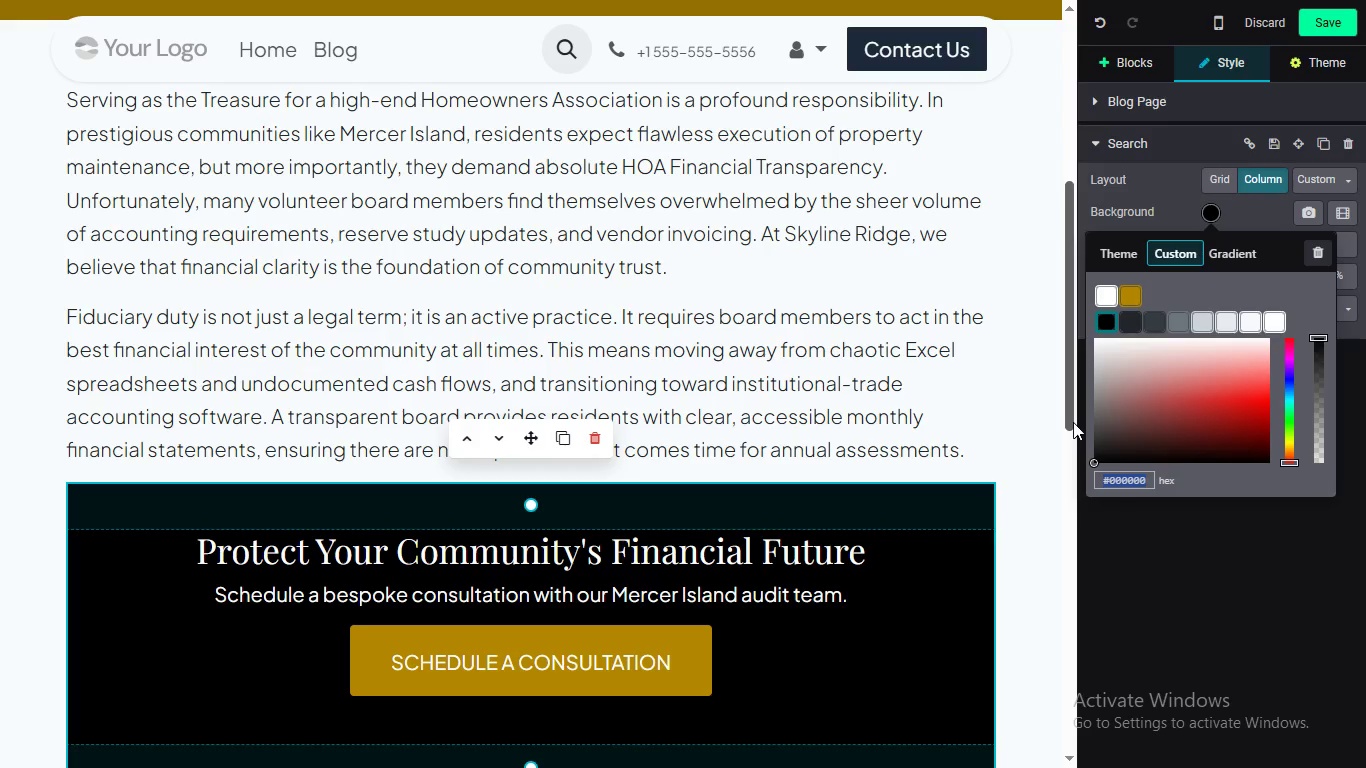 
key(Control+V)
 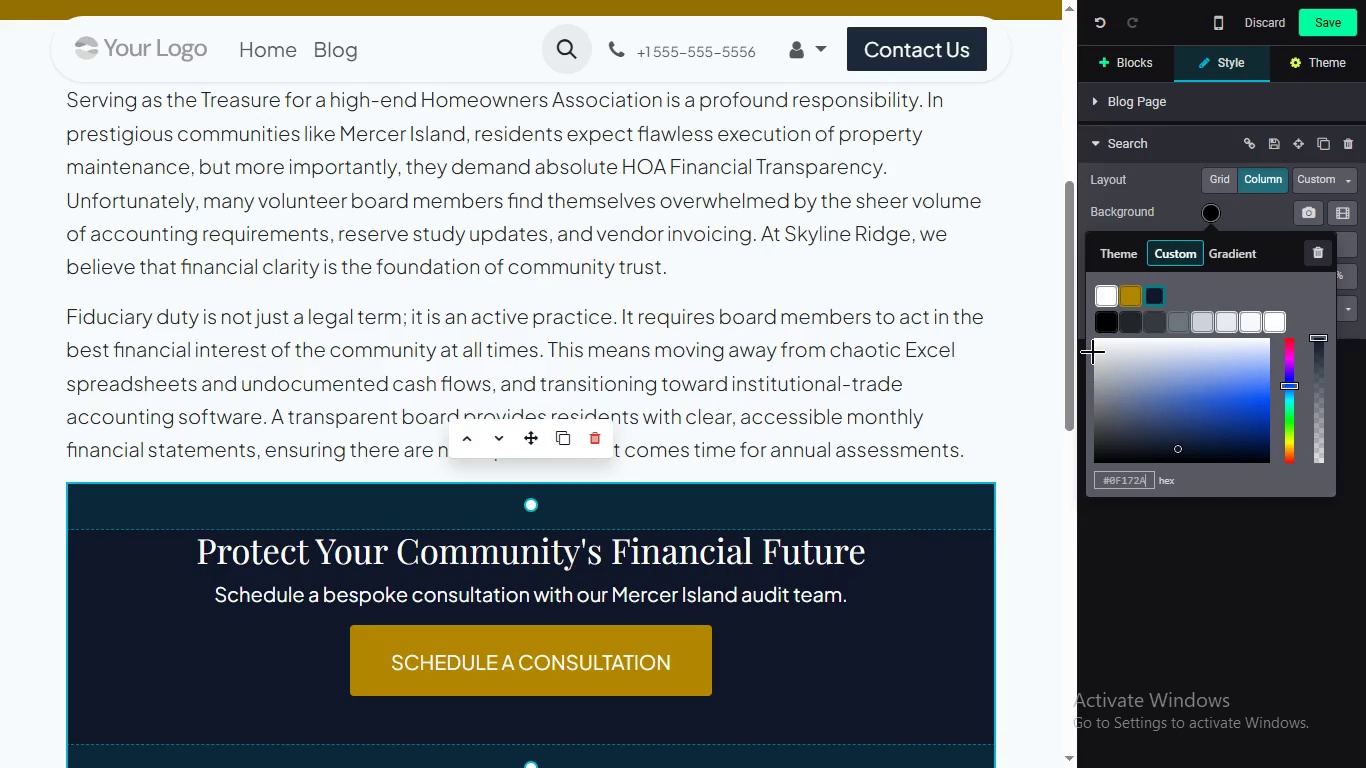 
left_click_drag(start_coordinate=[1073, 339], to_coordinate=[1072, 394])
 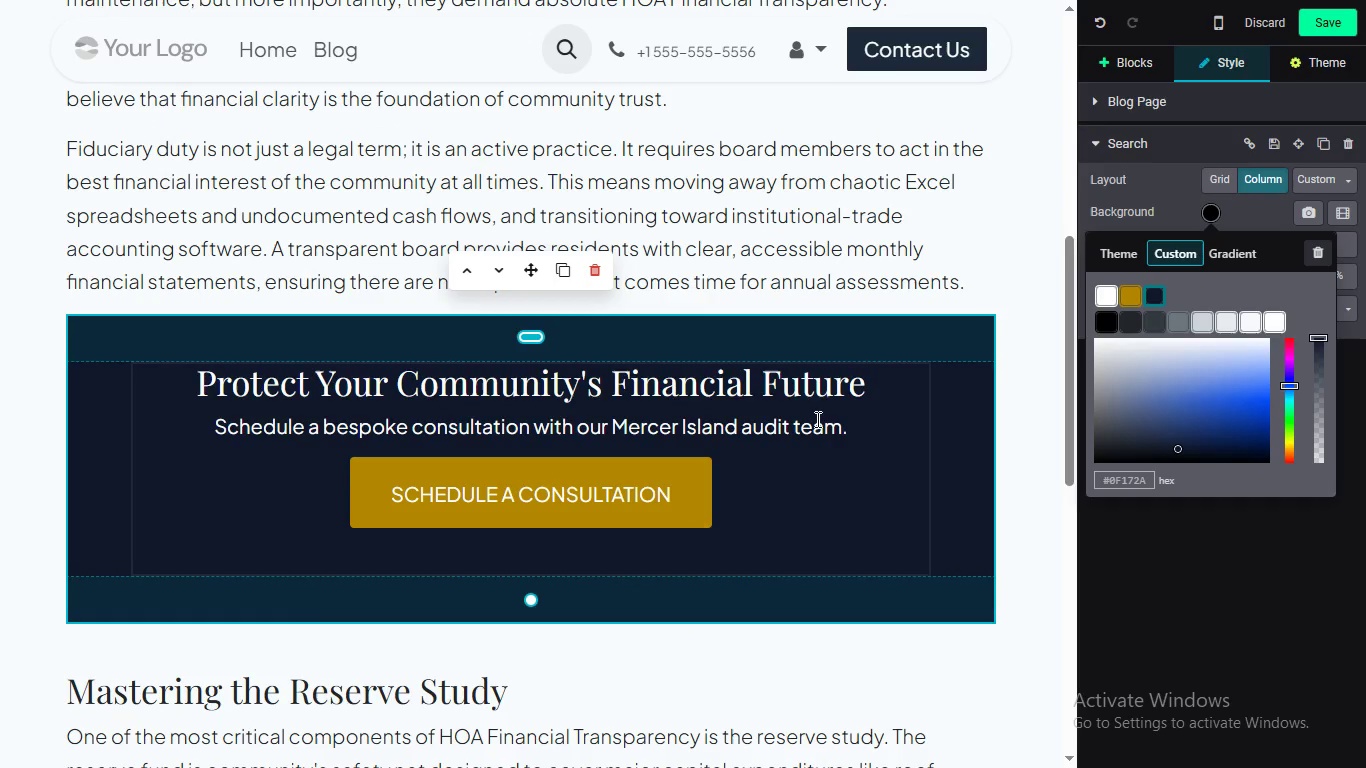 
left_click([797, 443])
 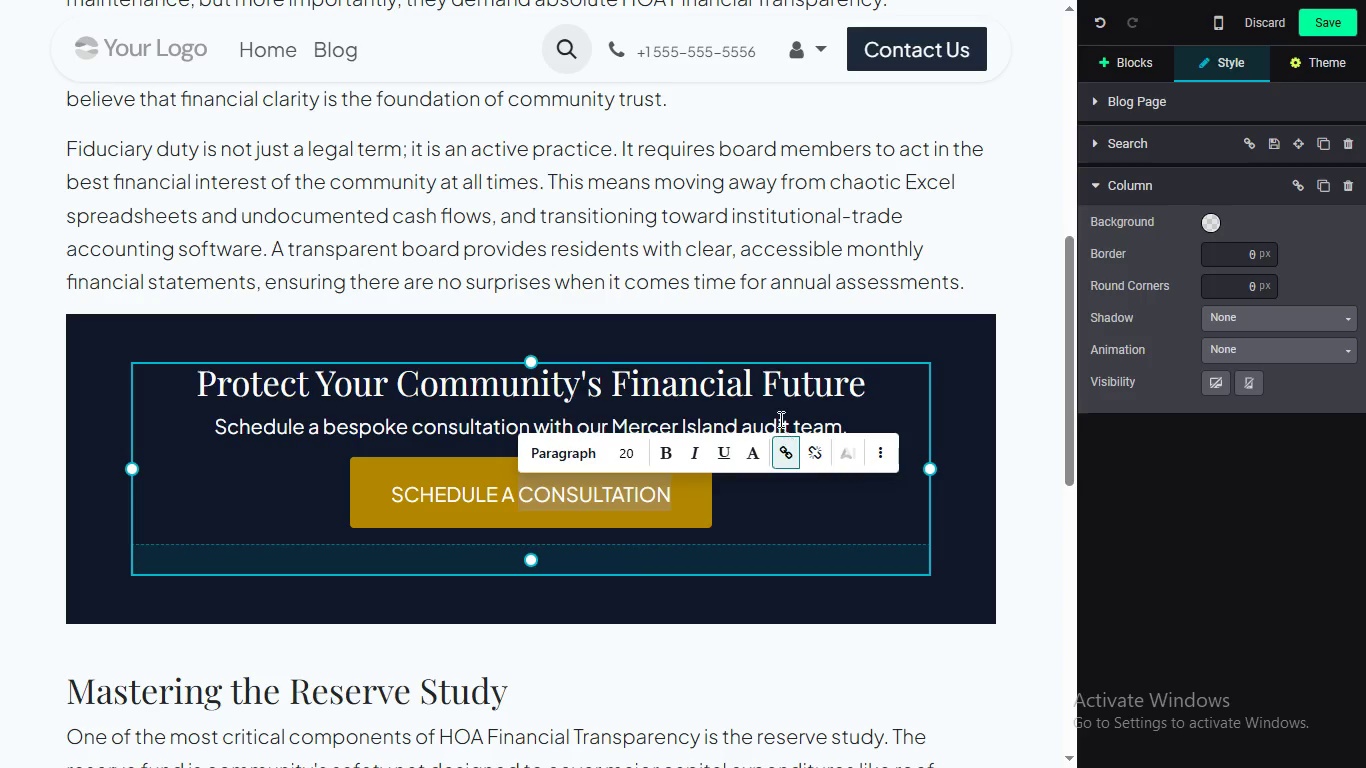 
double_click([782, 428])
 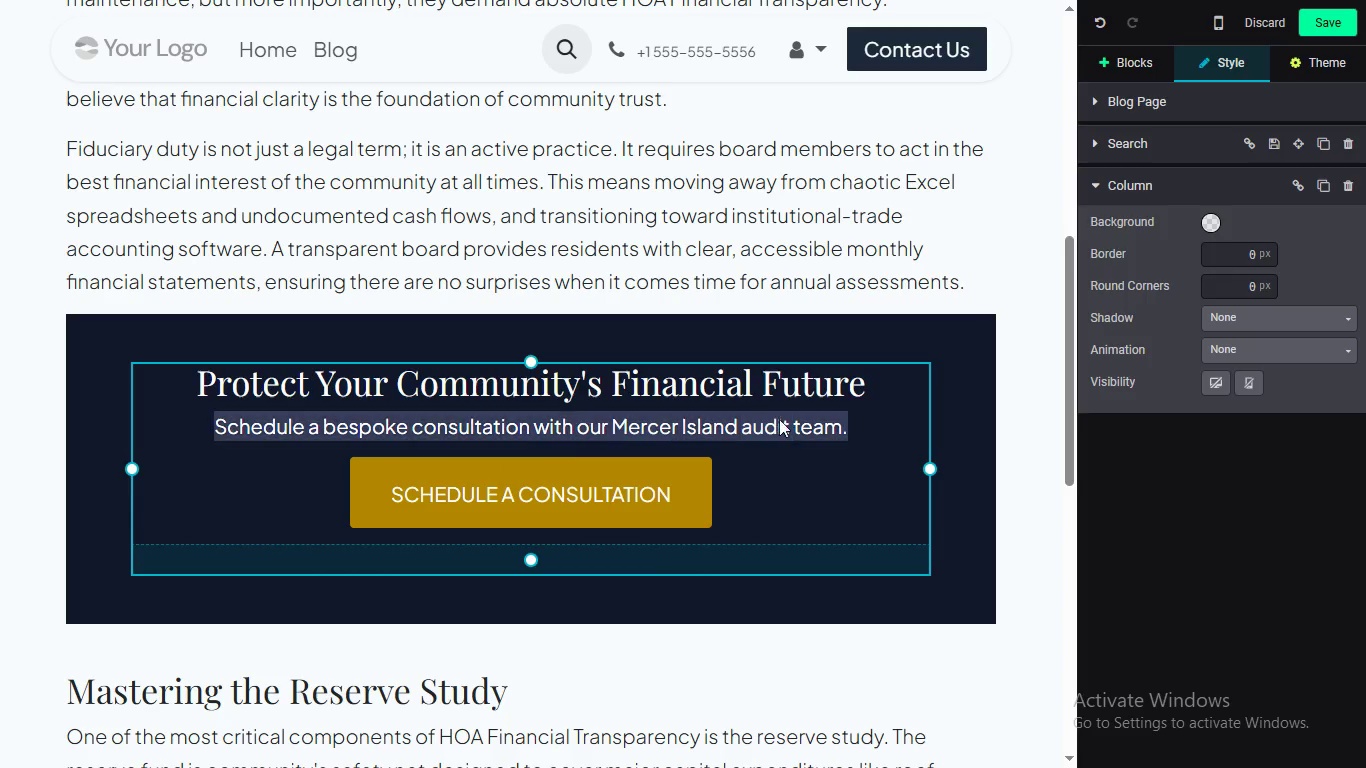 
double_click([779, 419])
 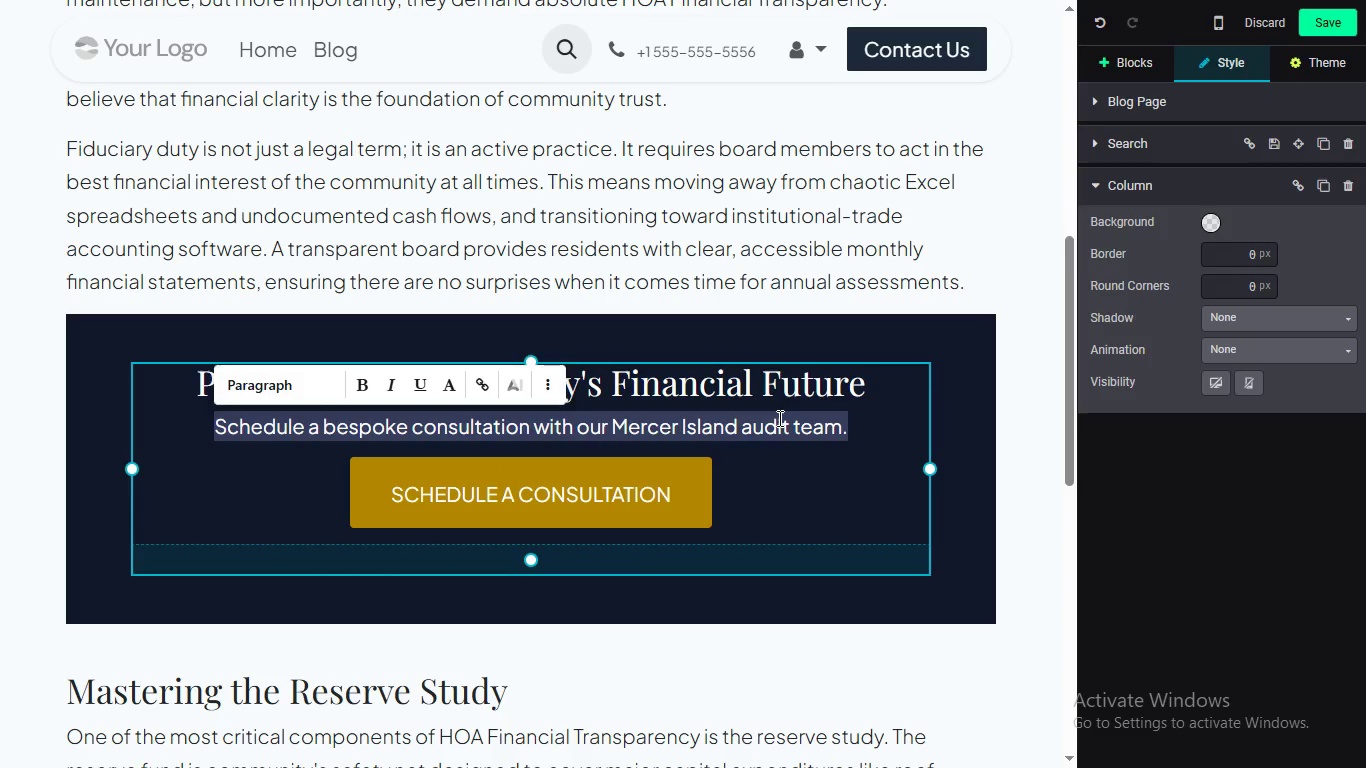 
triple_click([779, 419])
 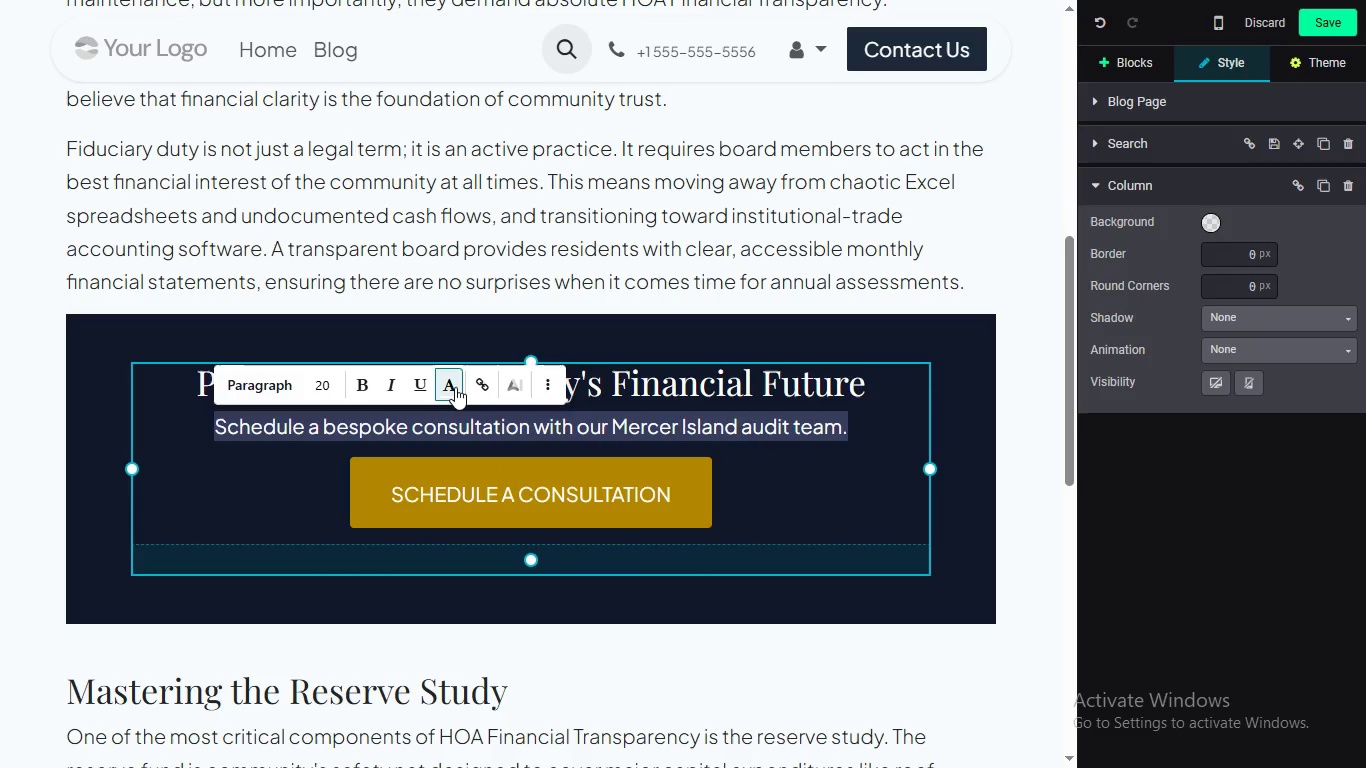 
left_click([456, 386])
 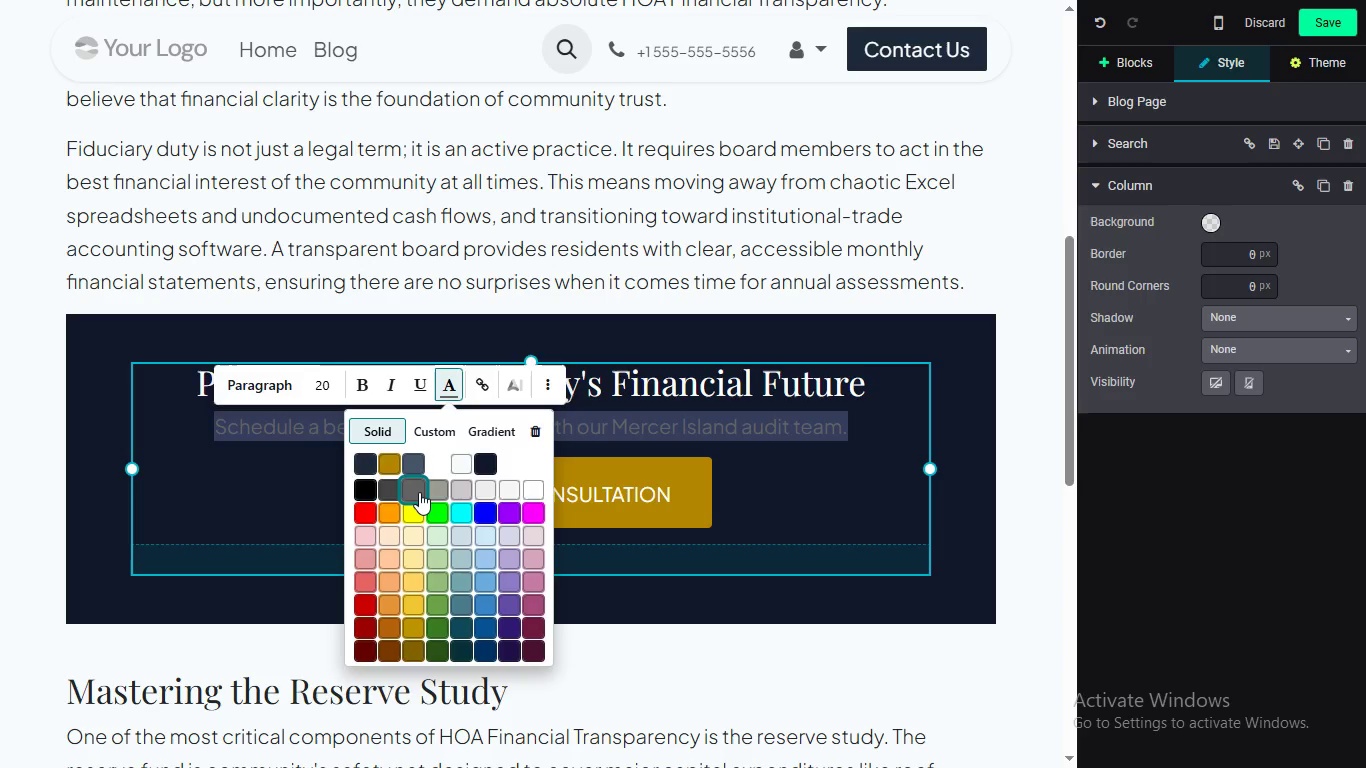 
wait(32.97)
 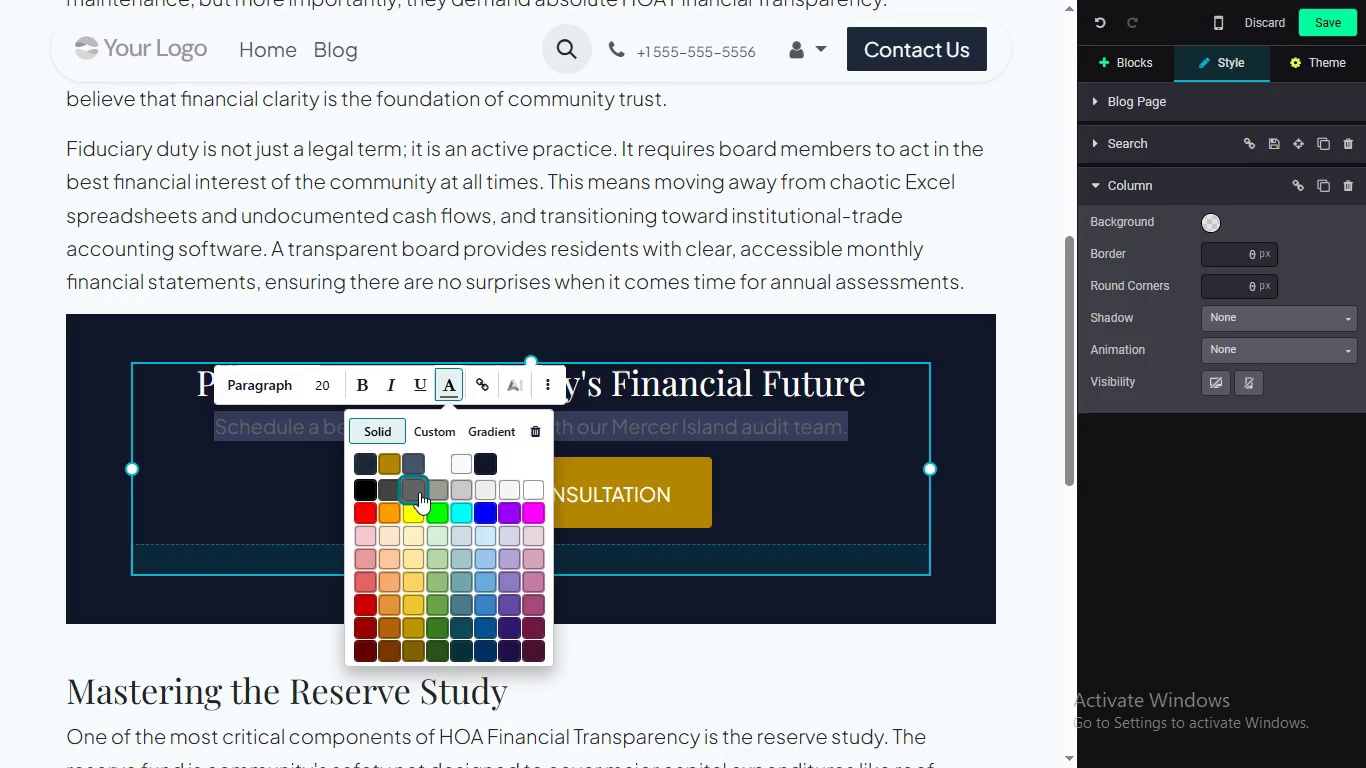 
left_click([421, 428])
 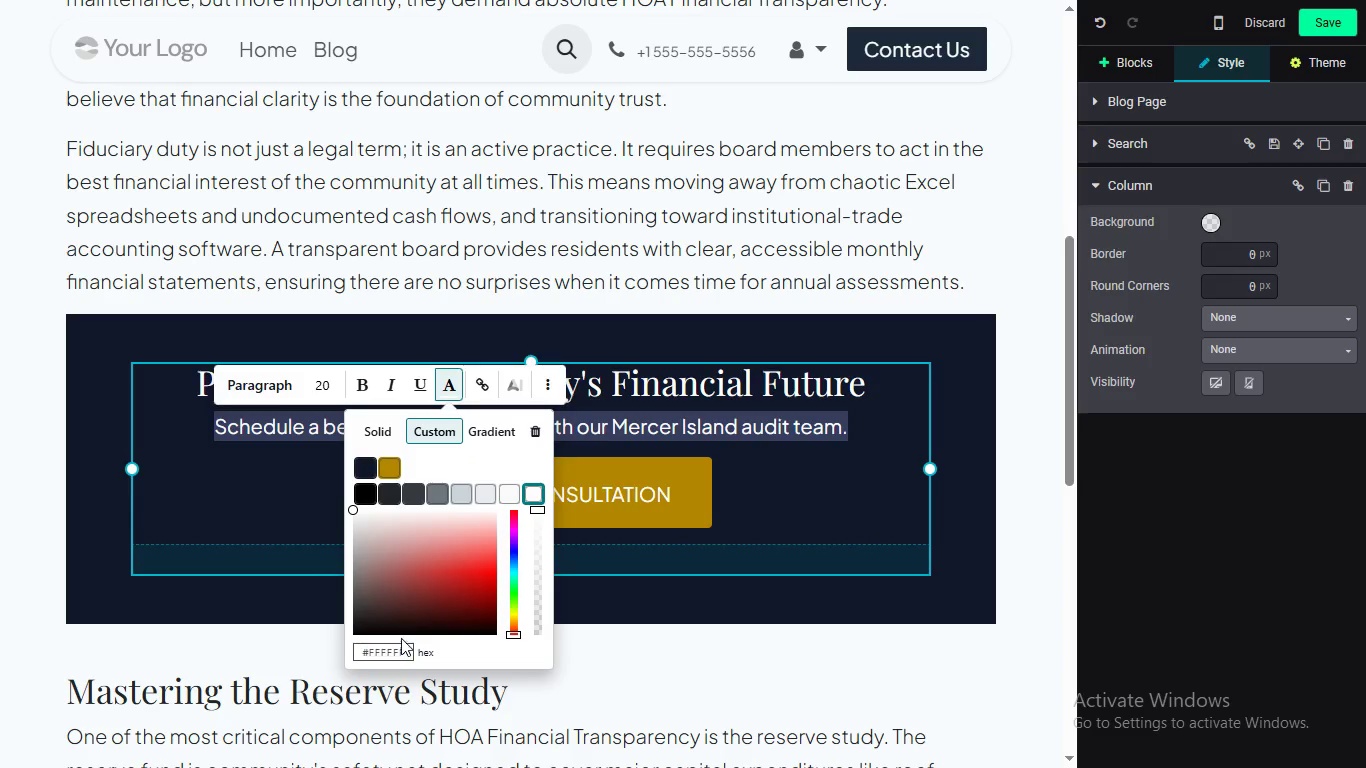 
double_click([401, 640])
 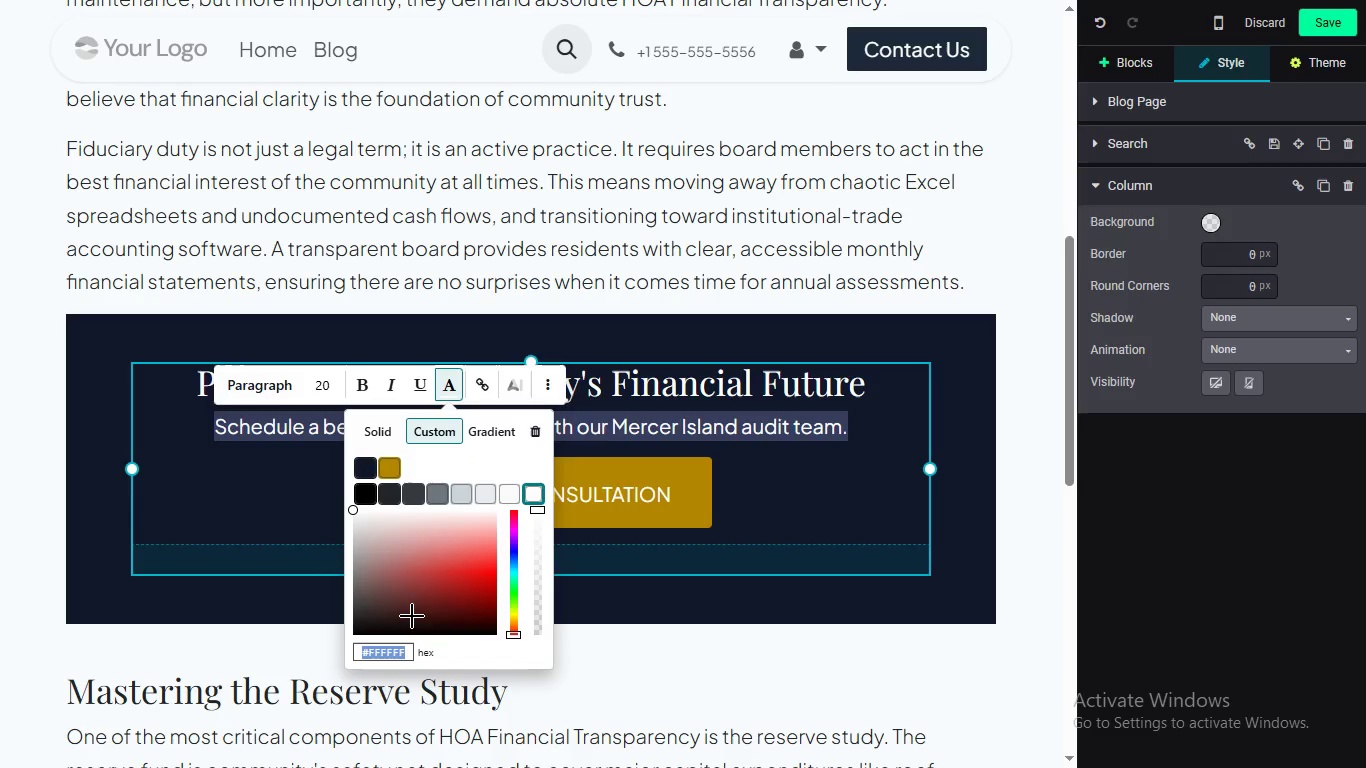 
type(#f8fafc)
 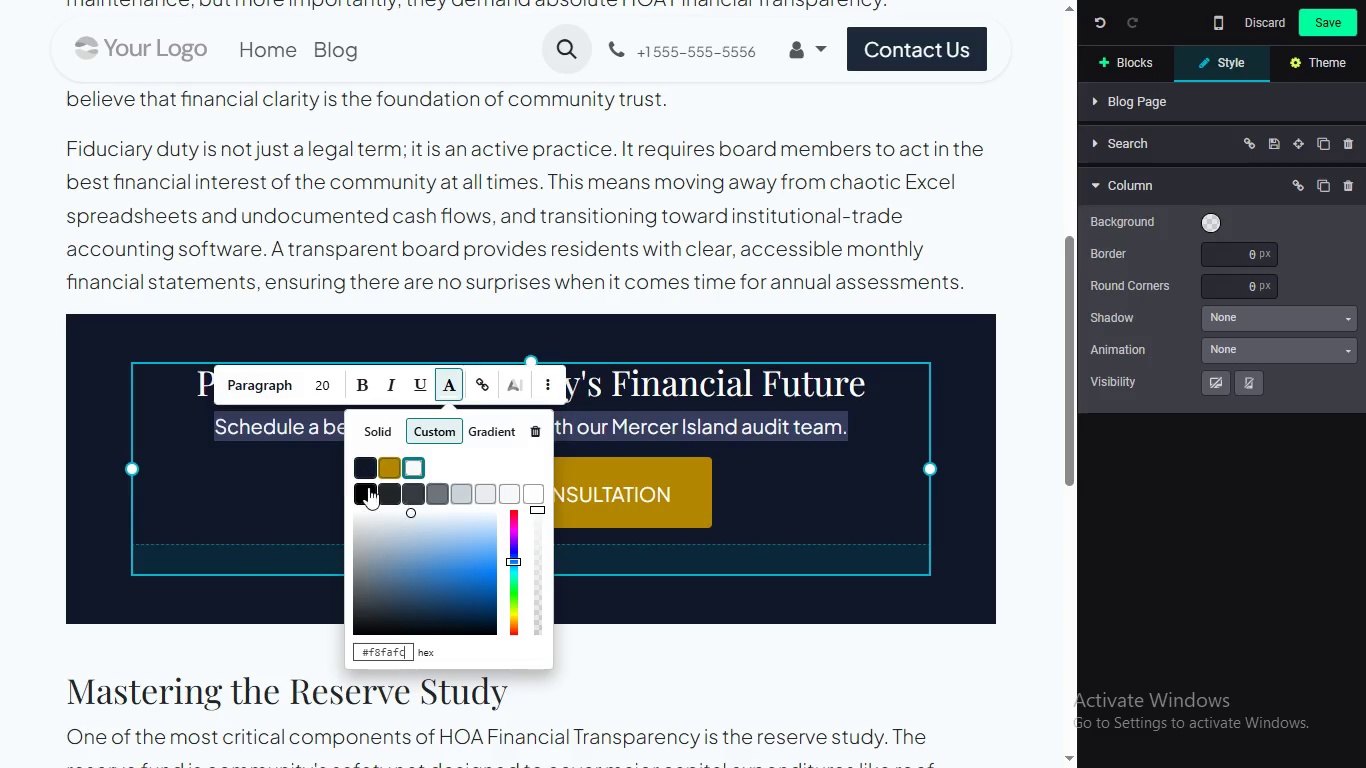 
wait(22.72)
 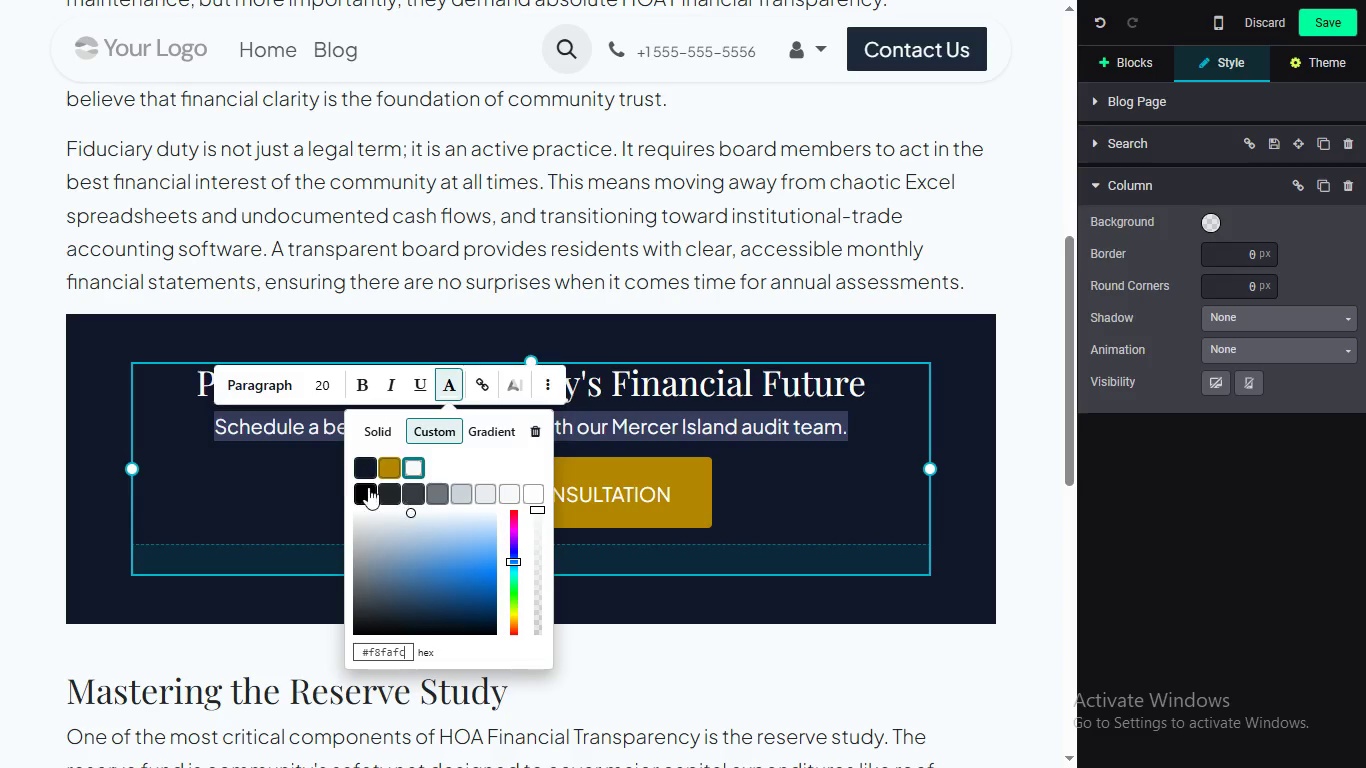 
left_click_drag(start_coordinate=[411, 658], to_coordinate=[370, 657])
 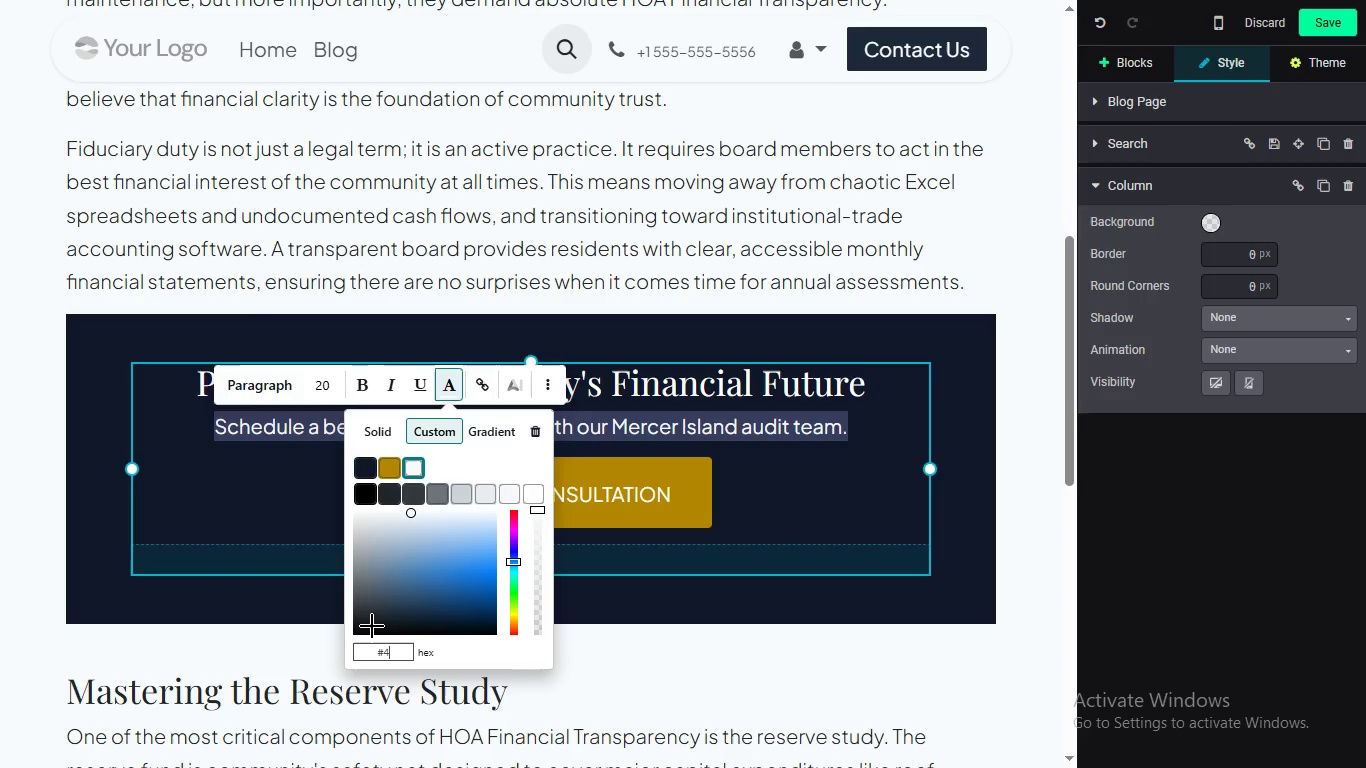 
key(4)
 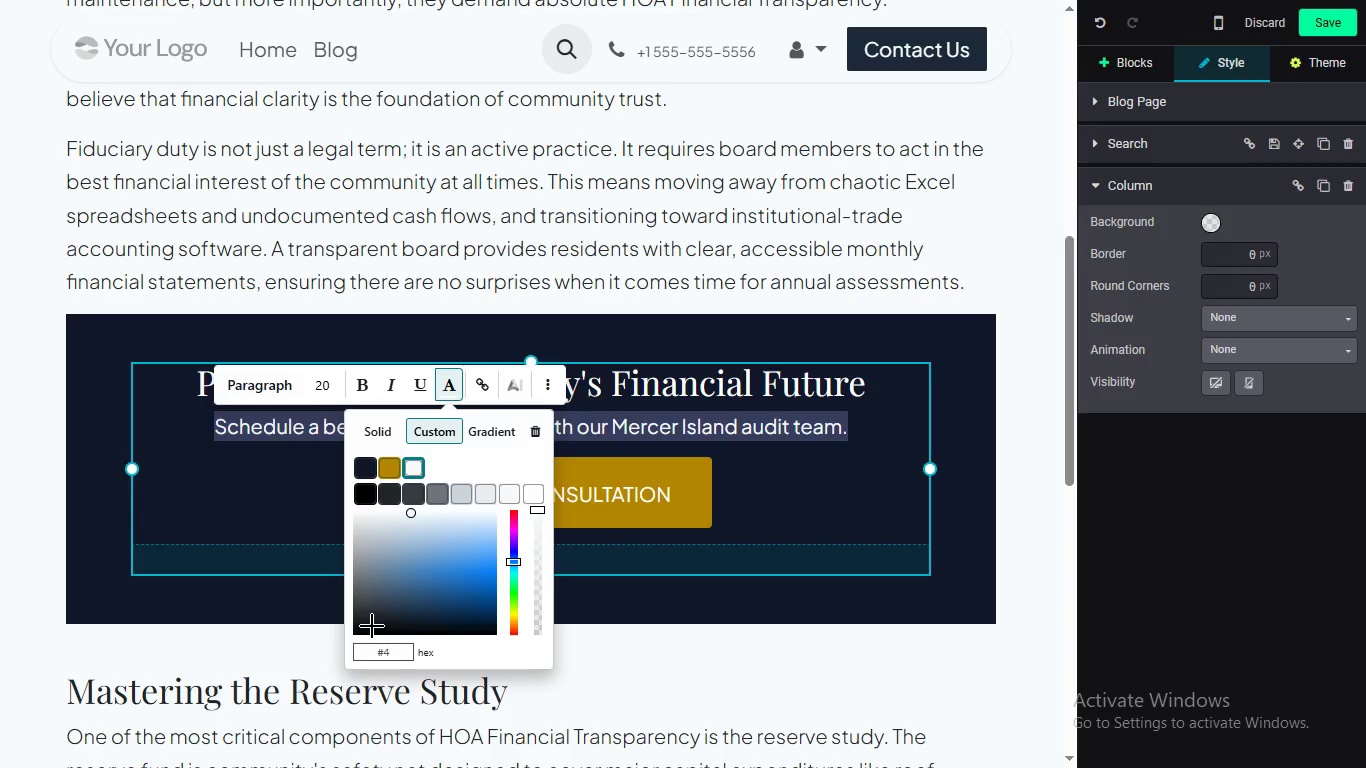 
wait(7.8)
 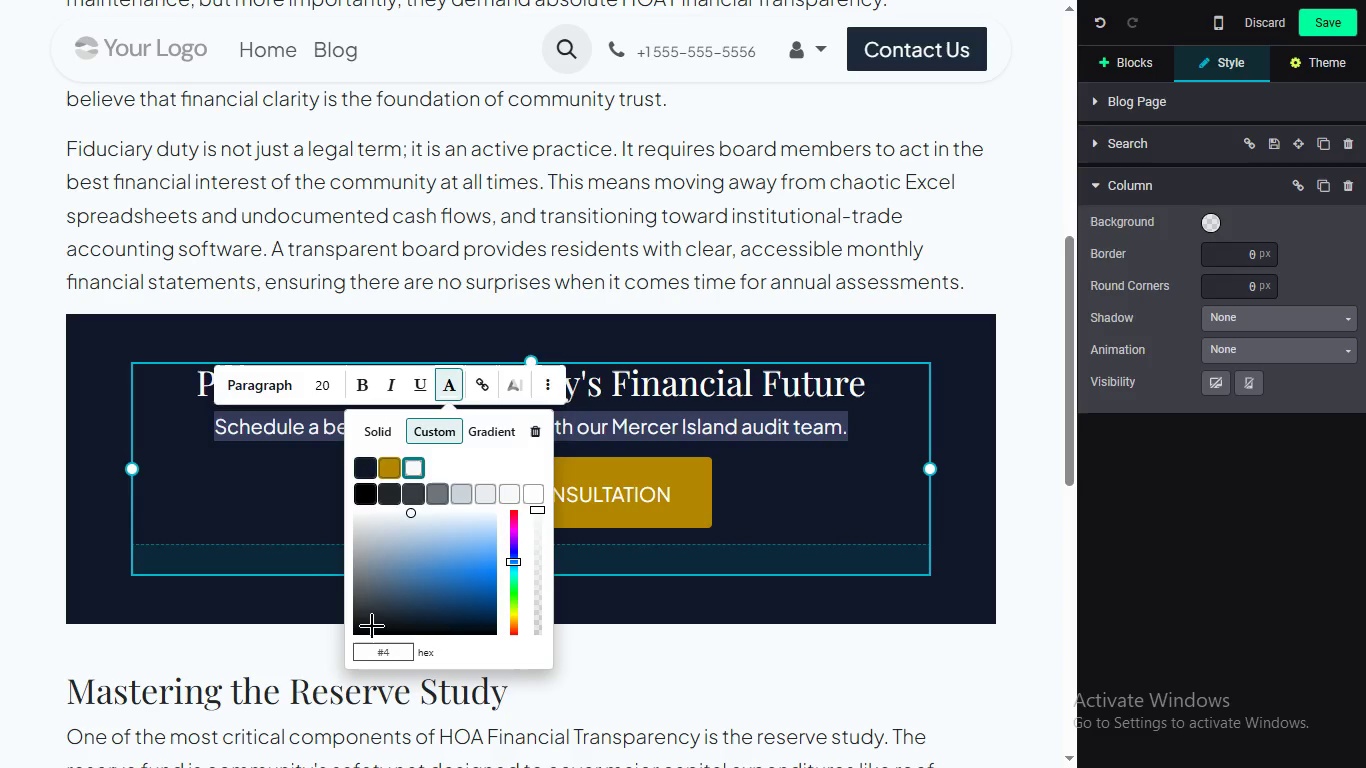 
key(Backspace)
type(b48600)
 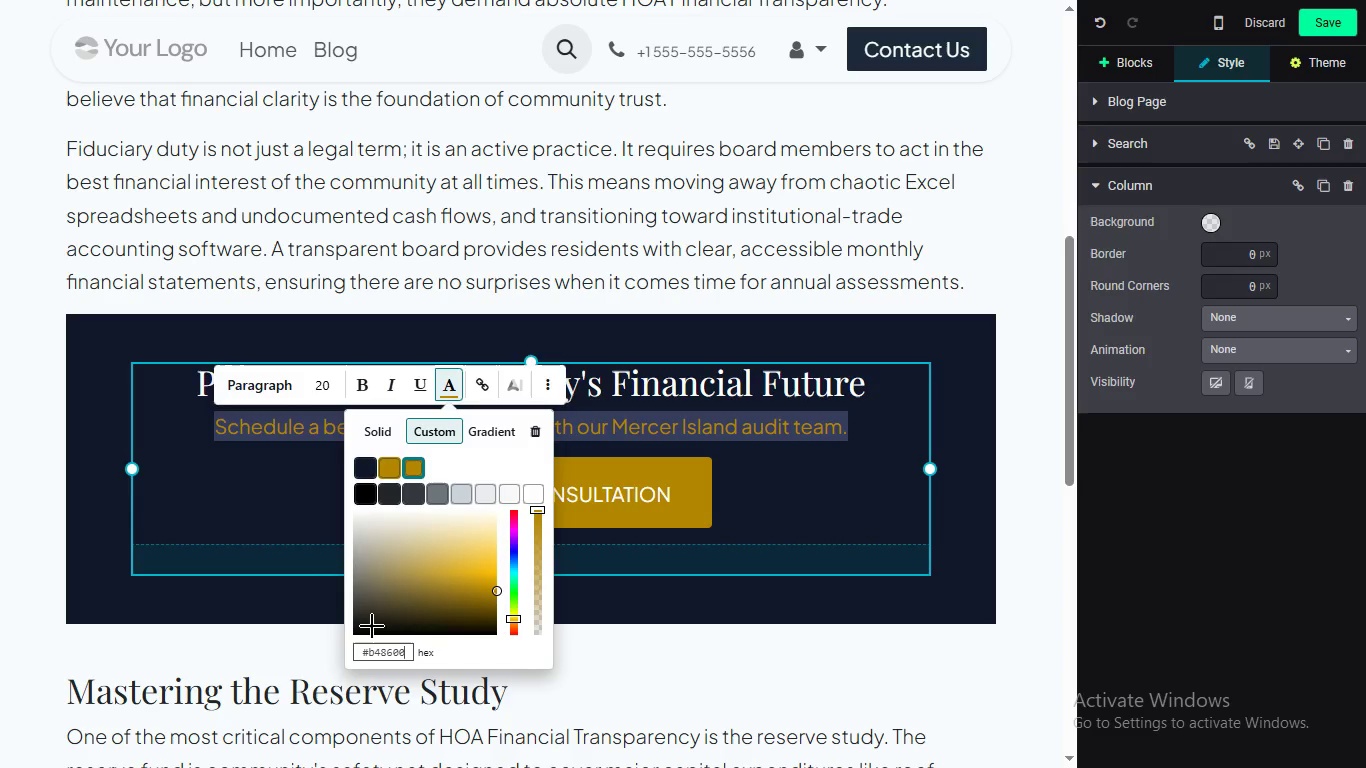 
wait(5.03)
 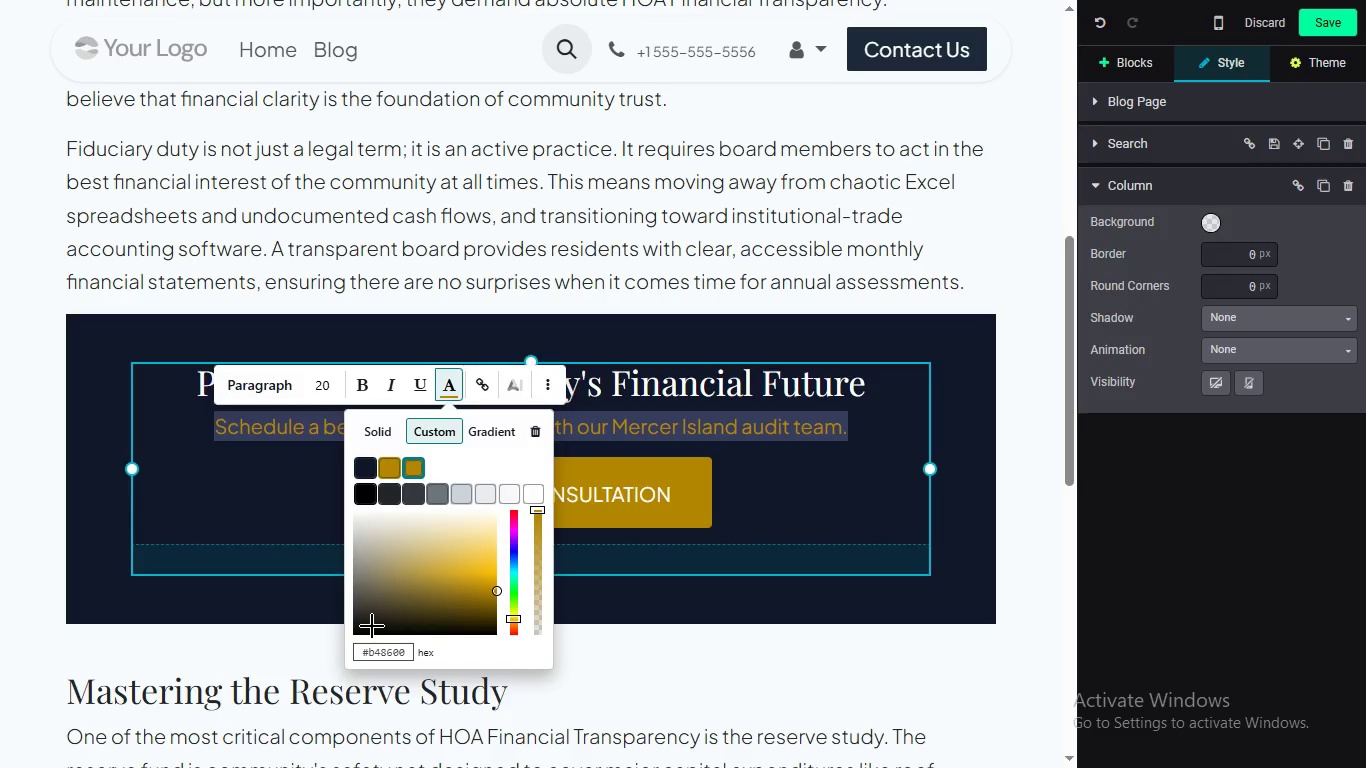 
key(Backspace)
key(Backspace)
key(Backspace)
key(Backspace)
key(Backspace)
key(Backspace)
type(47)
 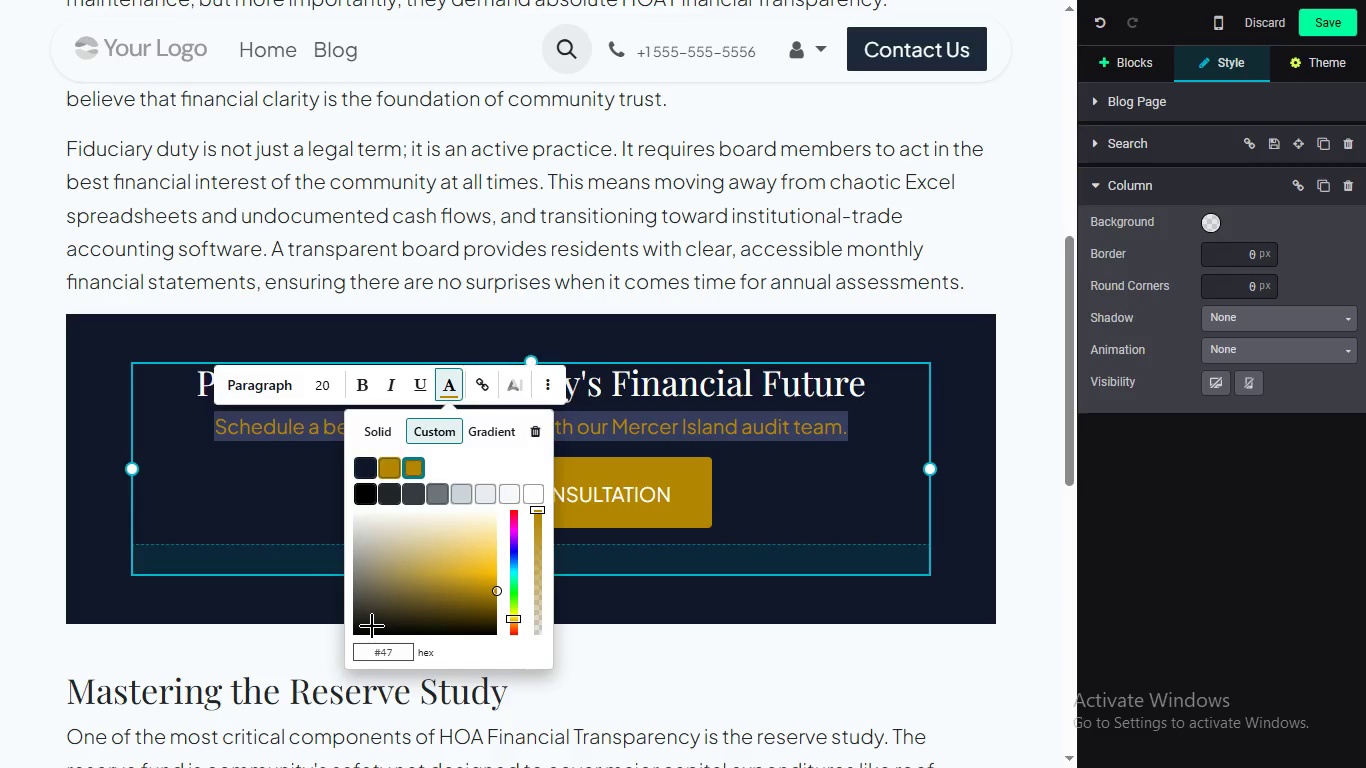 
type(55)
 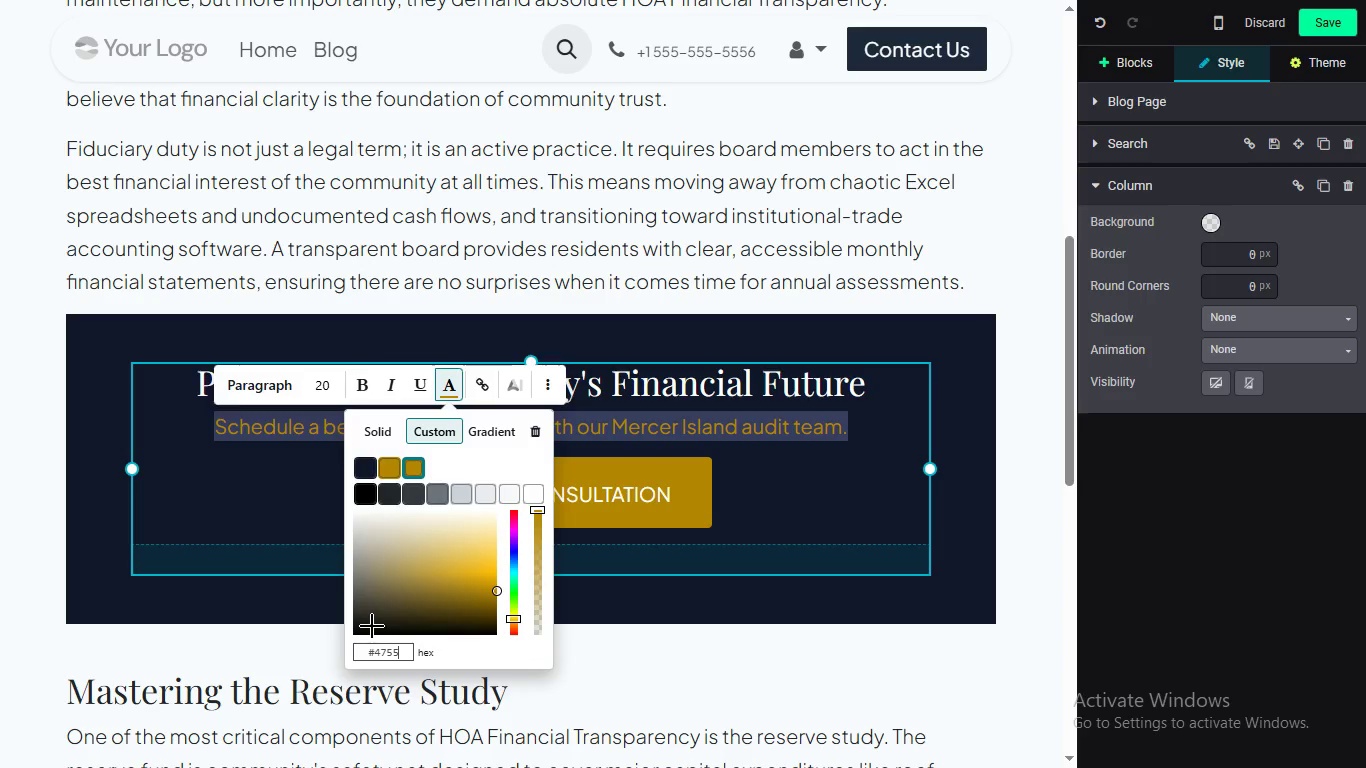 
type(69)
 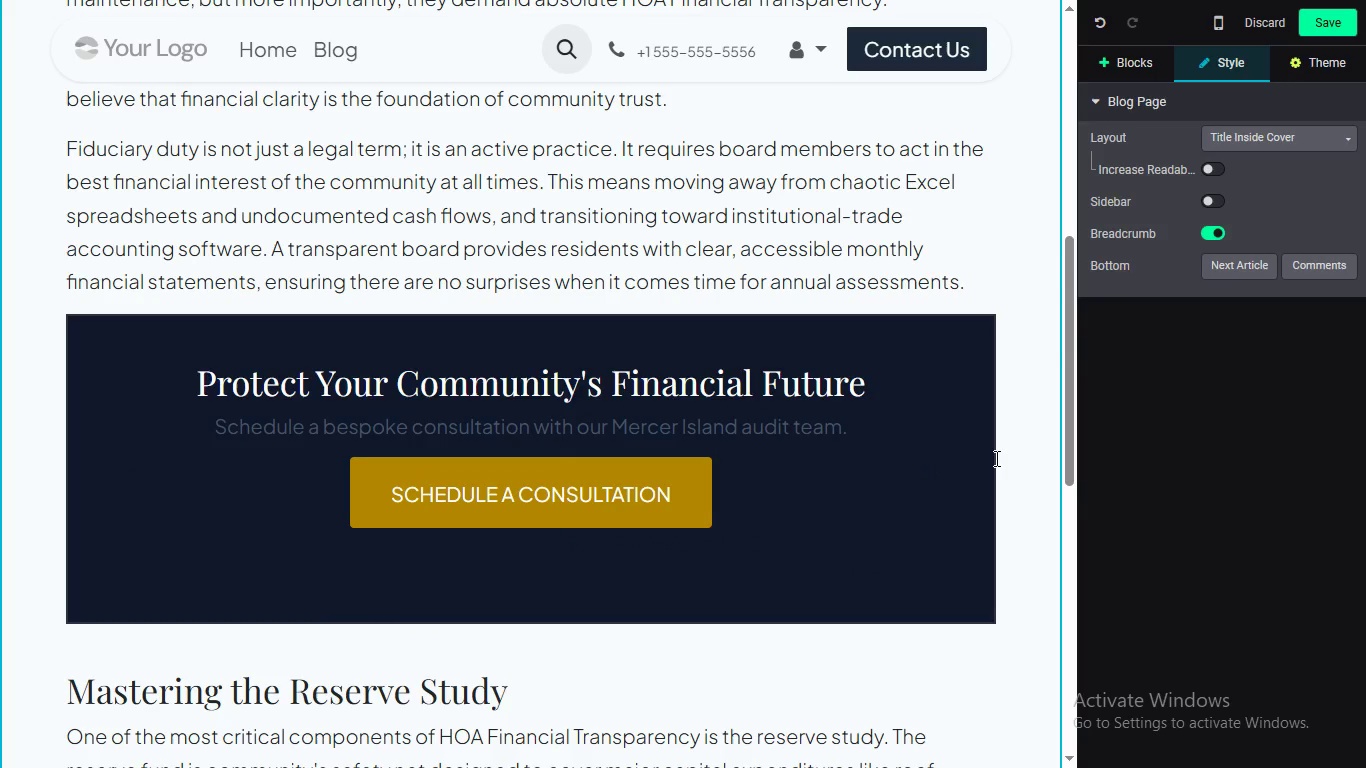 
wait(12.62)
 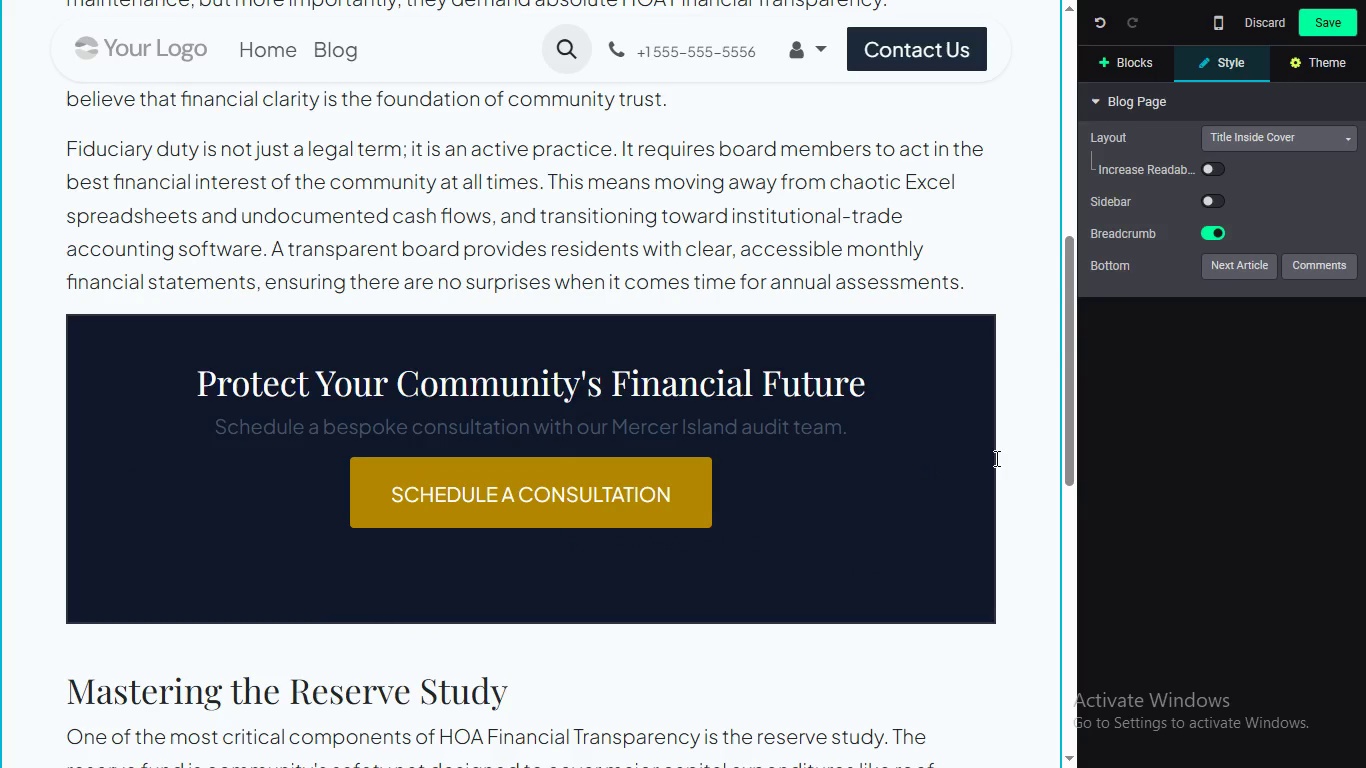 
double_click([624, 431])
 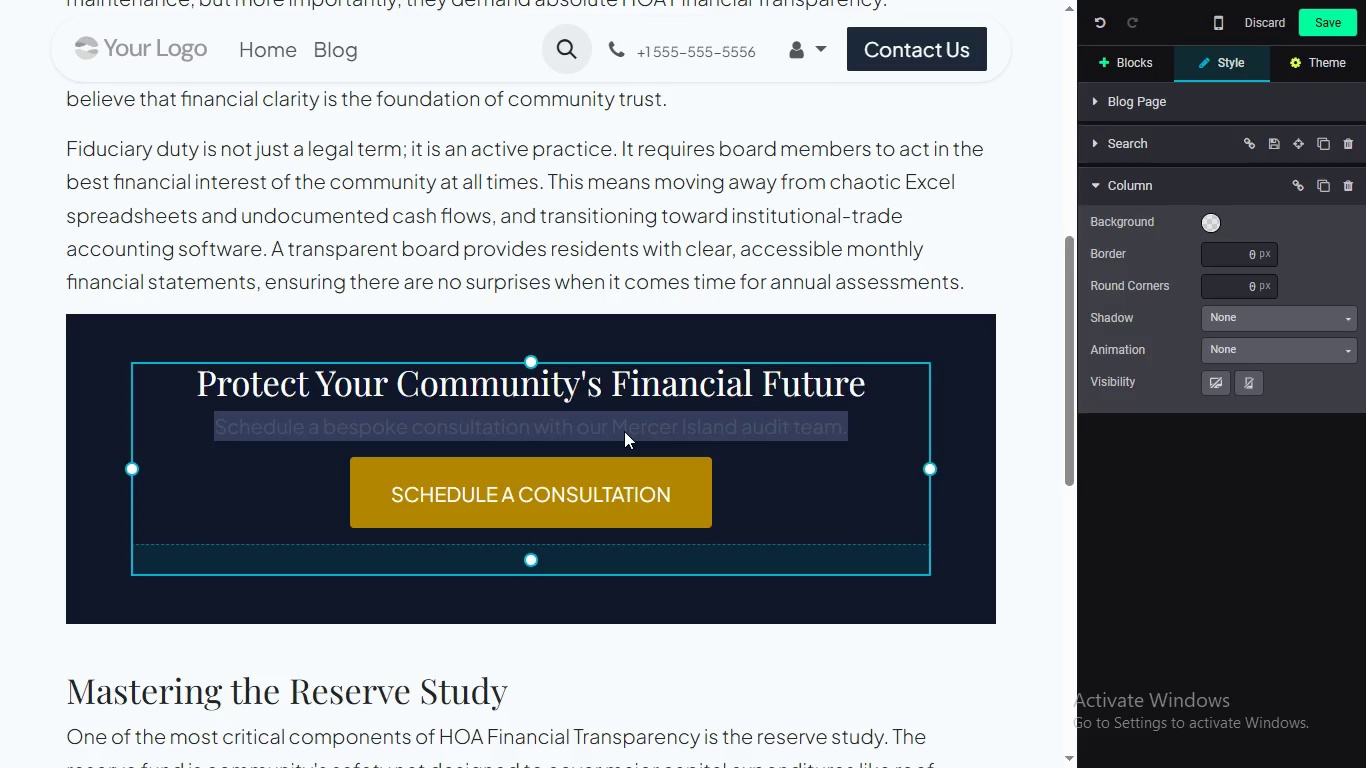 
double_click([624, 431])
 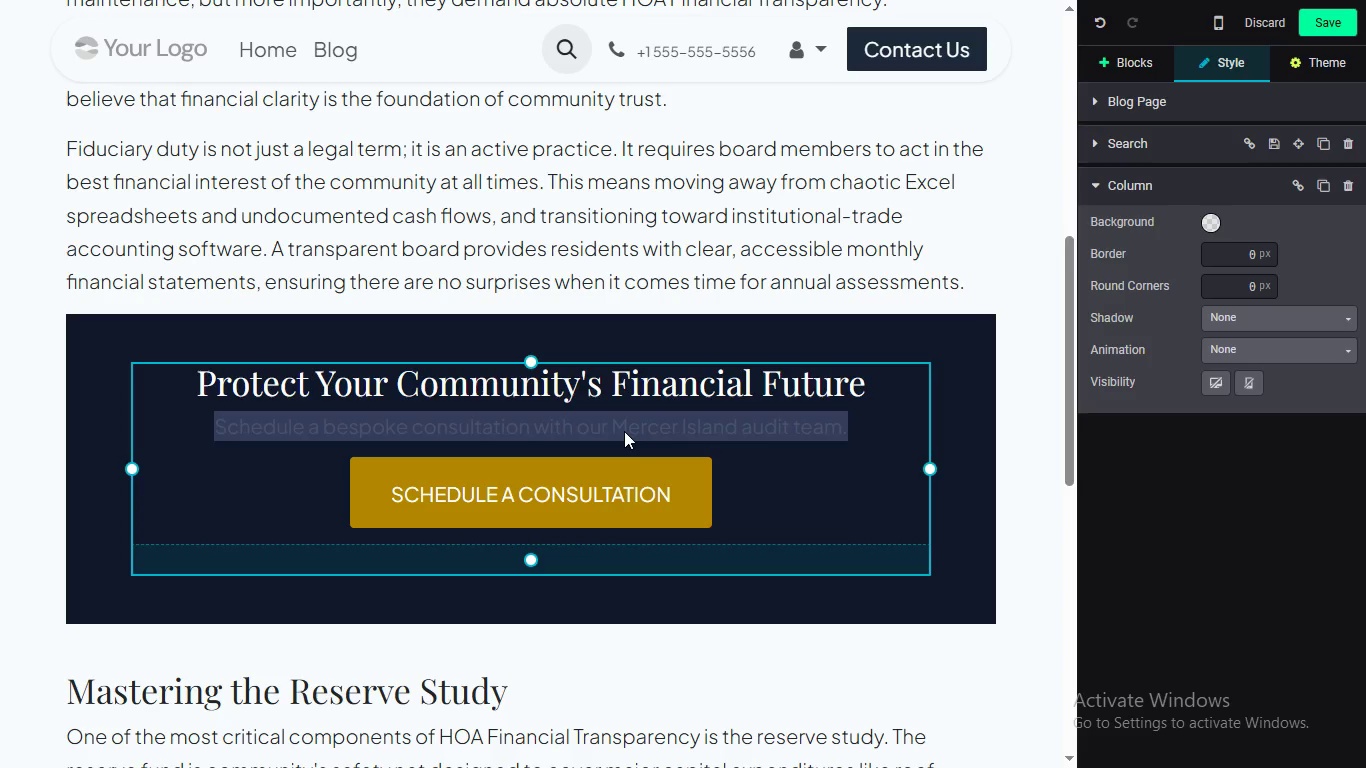 
triple_click([624, 431])
 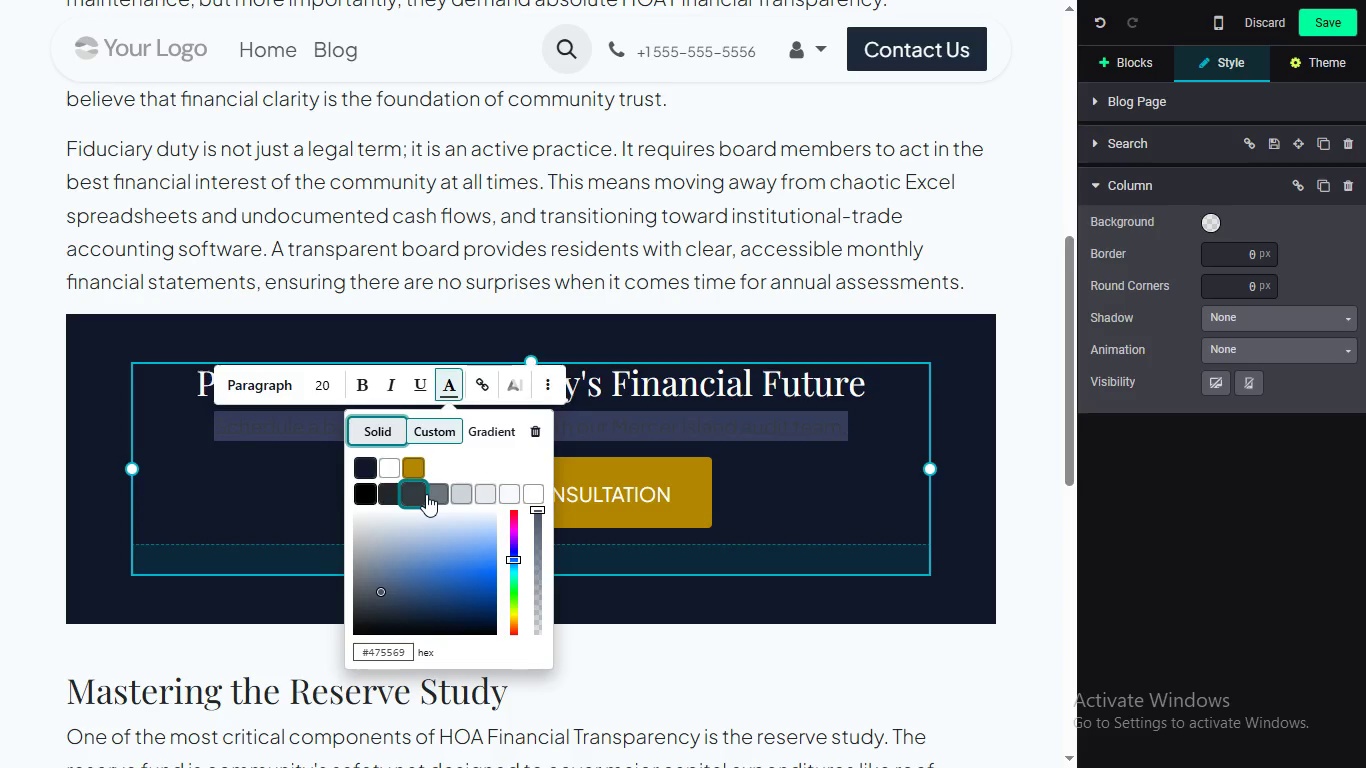 
left_click([434, 494])
 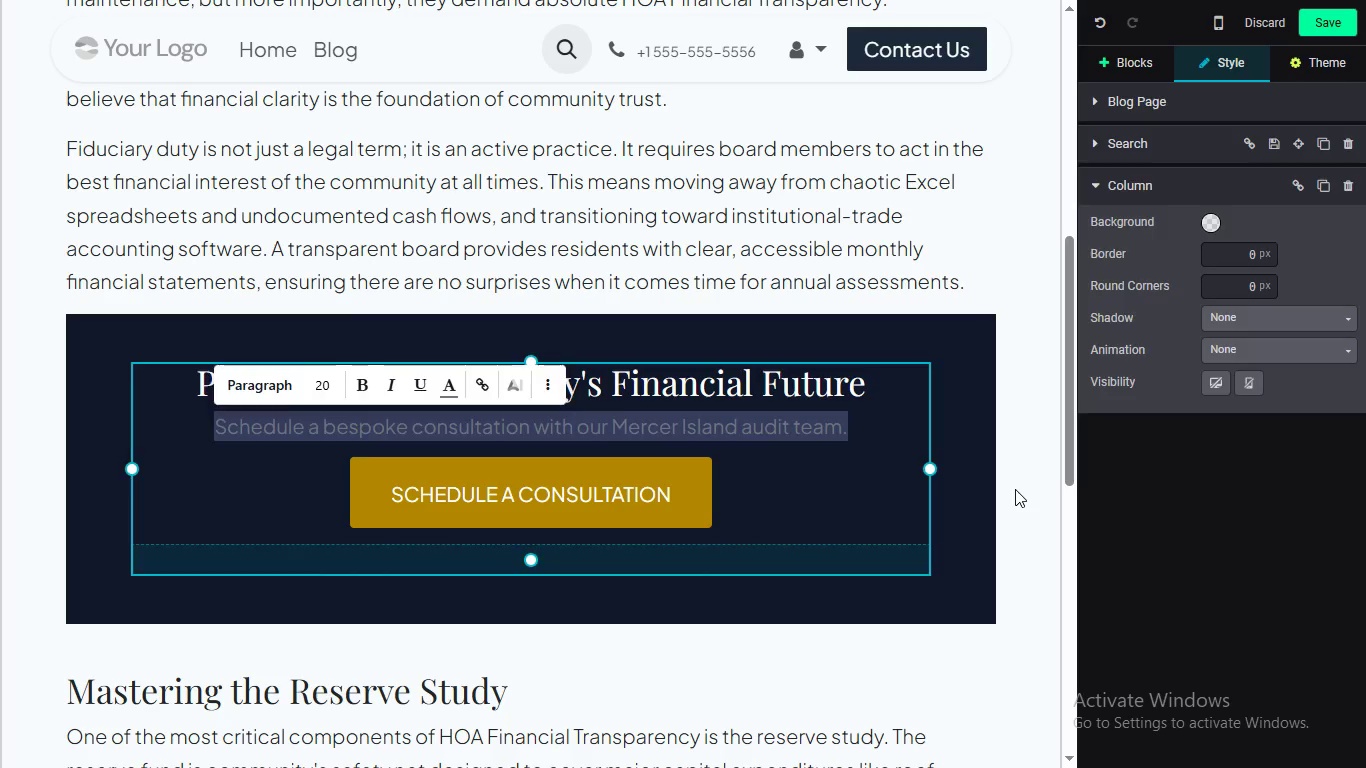 
left_click([1015, 489])
 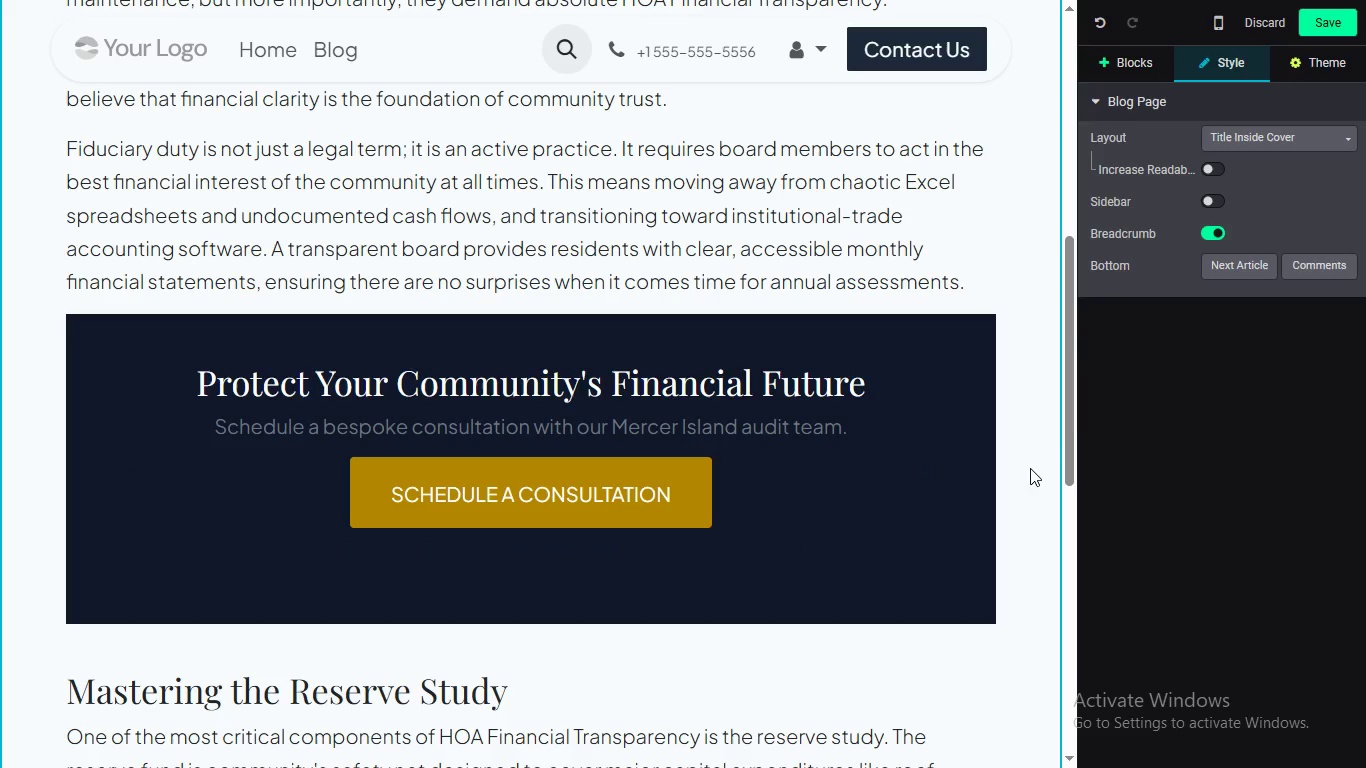 
left_click_drag(start_coordinate=[1066, 378], to_coordinate=[1059, 258])
 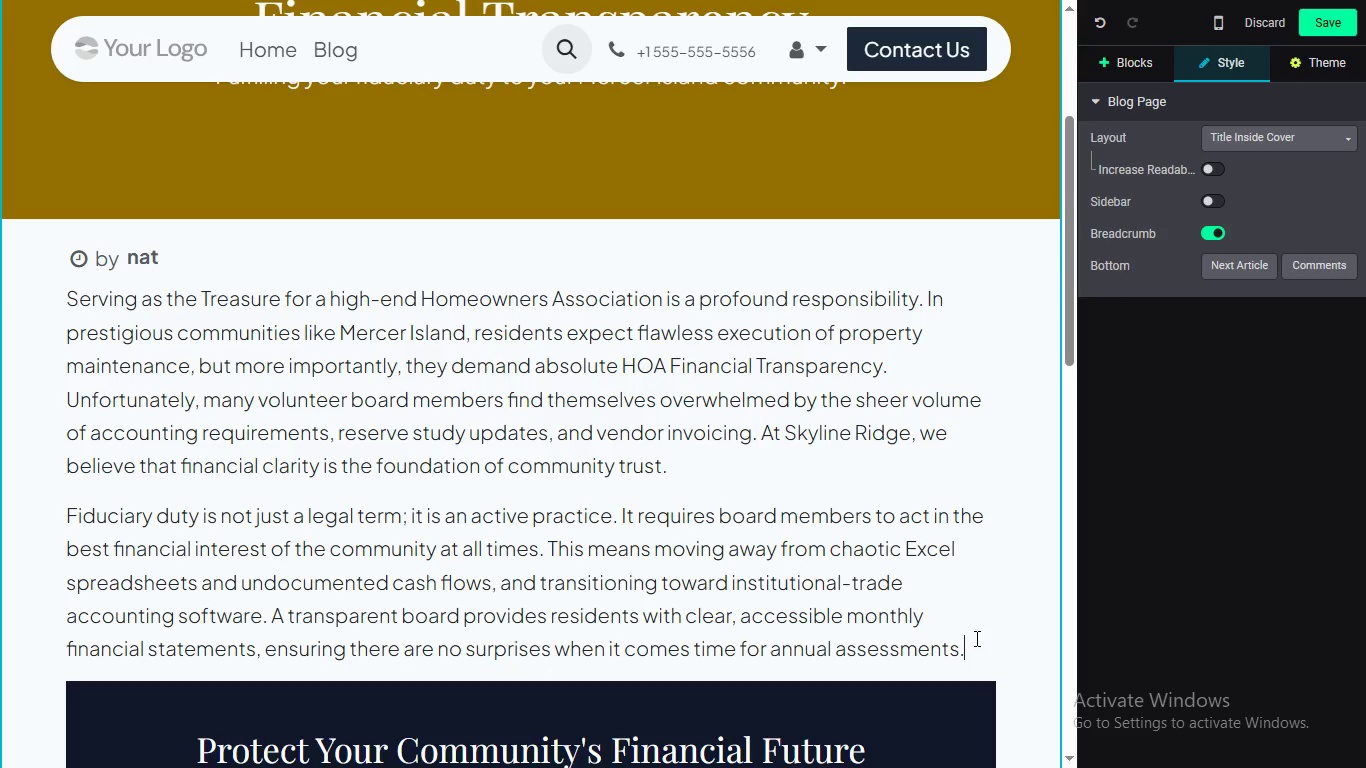 
left_click([975, 638])
 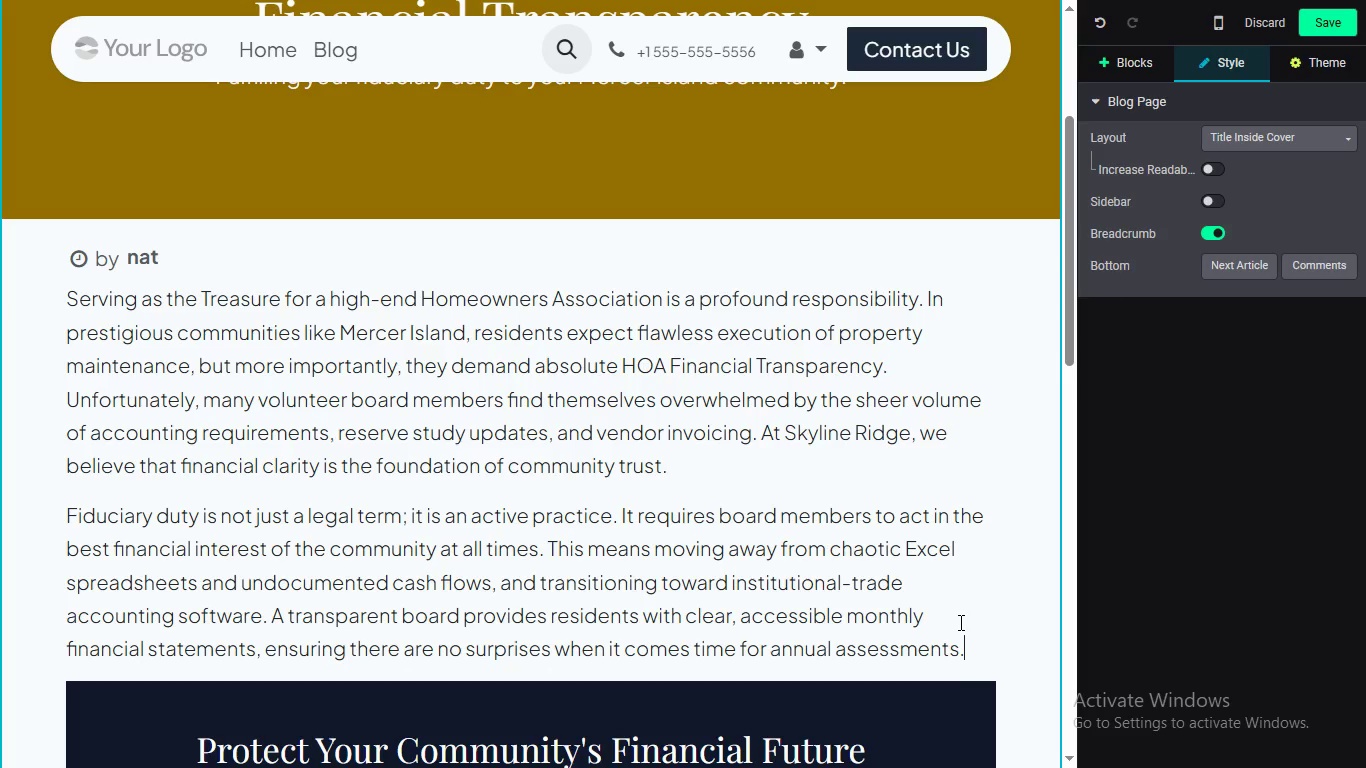 
key(Enter)
 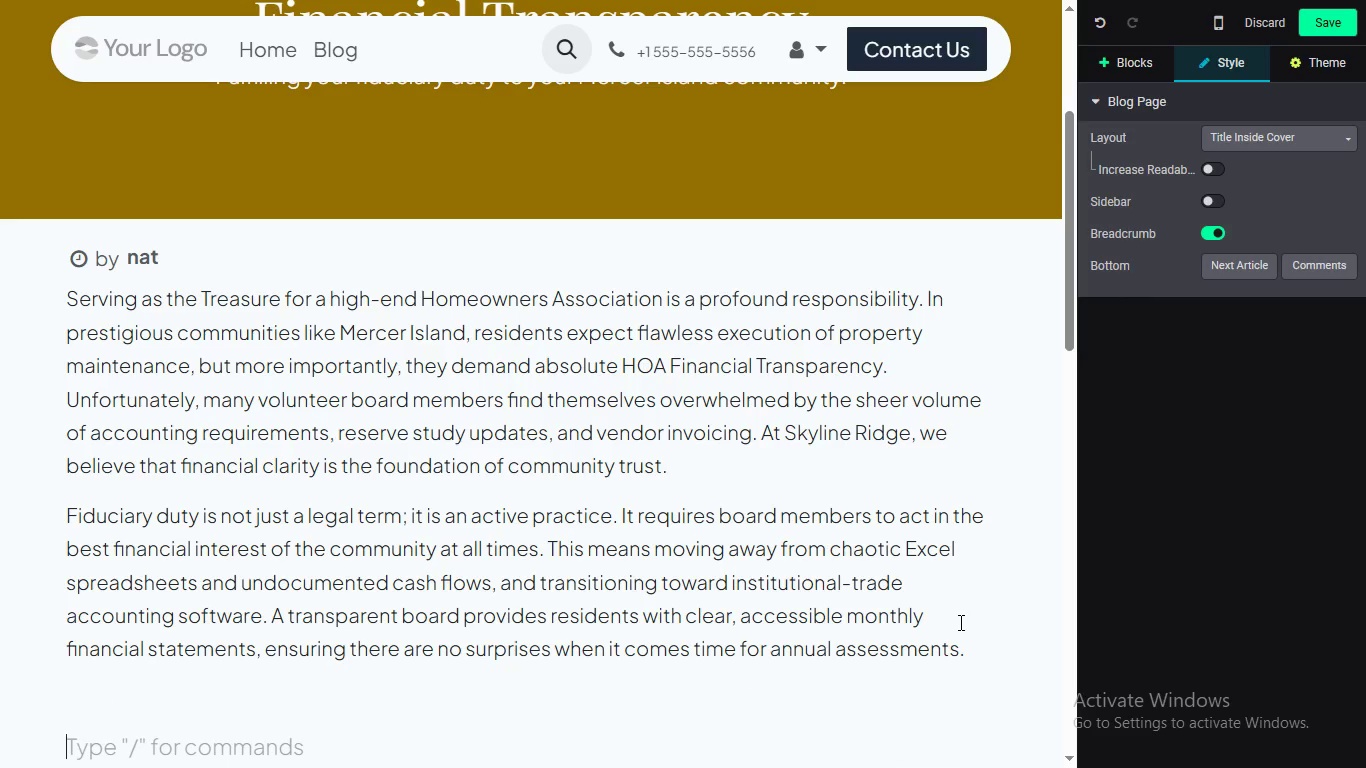 
key(Enter)
 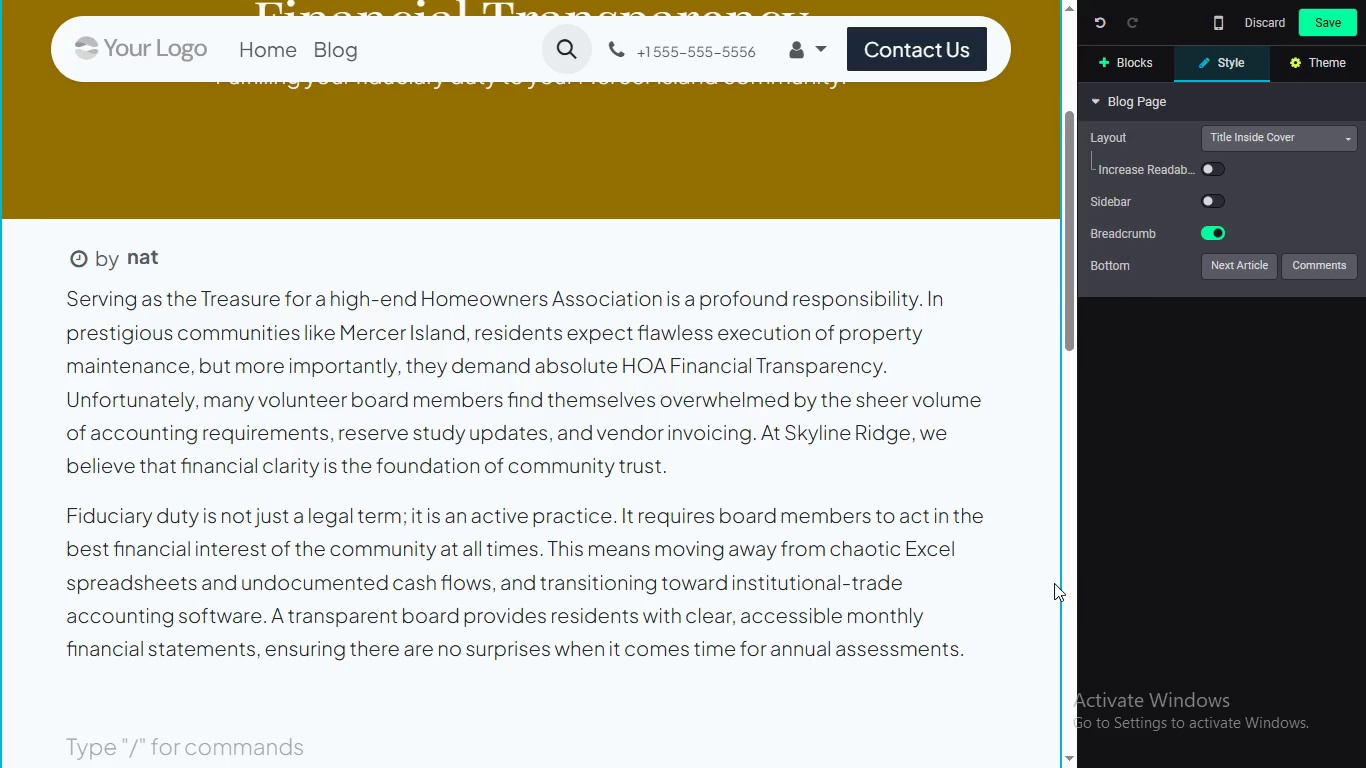 
key(Backspace)
 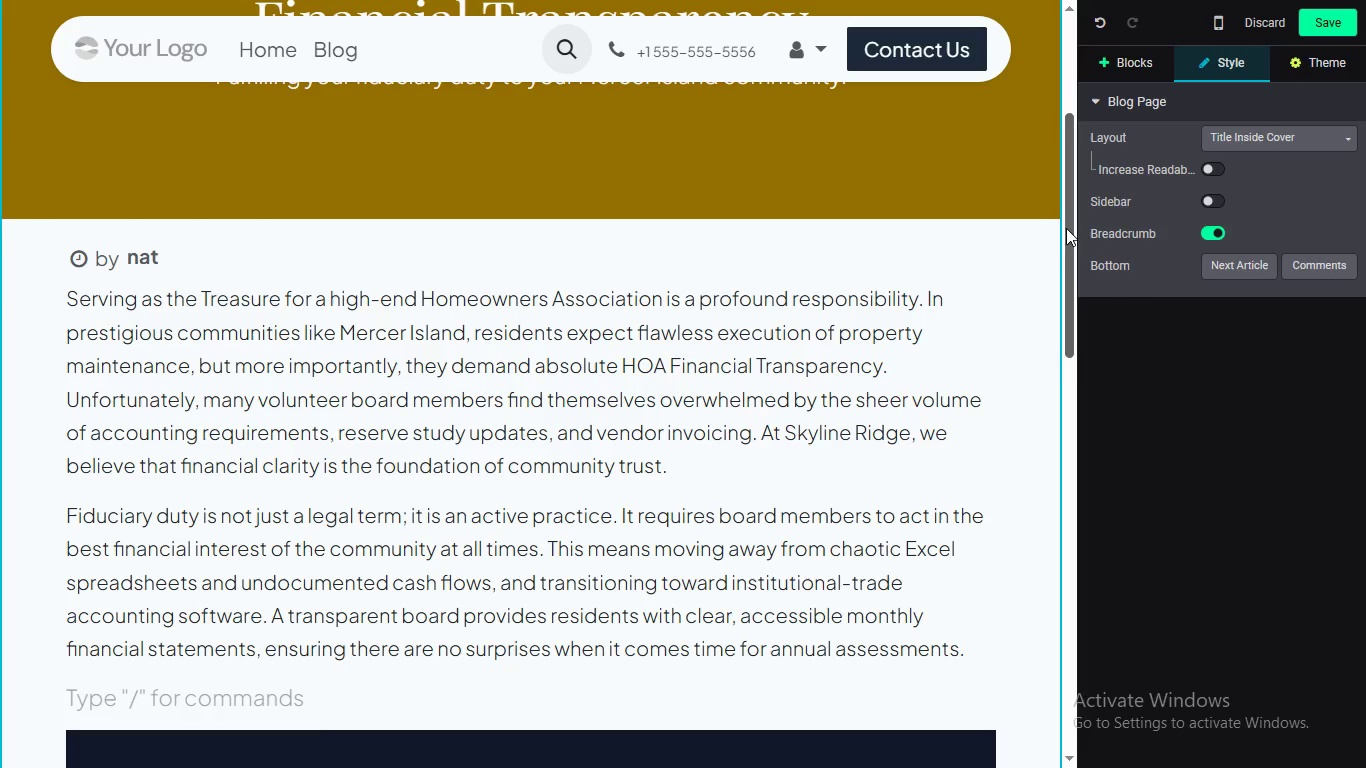 
left_click_drag(start_coordinate=[1070, 224], to_coordinate=[1039, 390])
 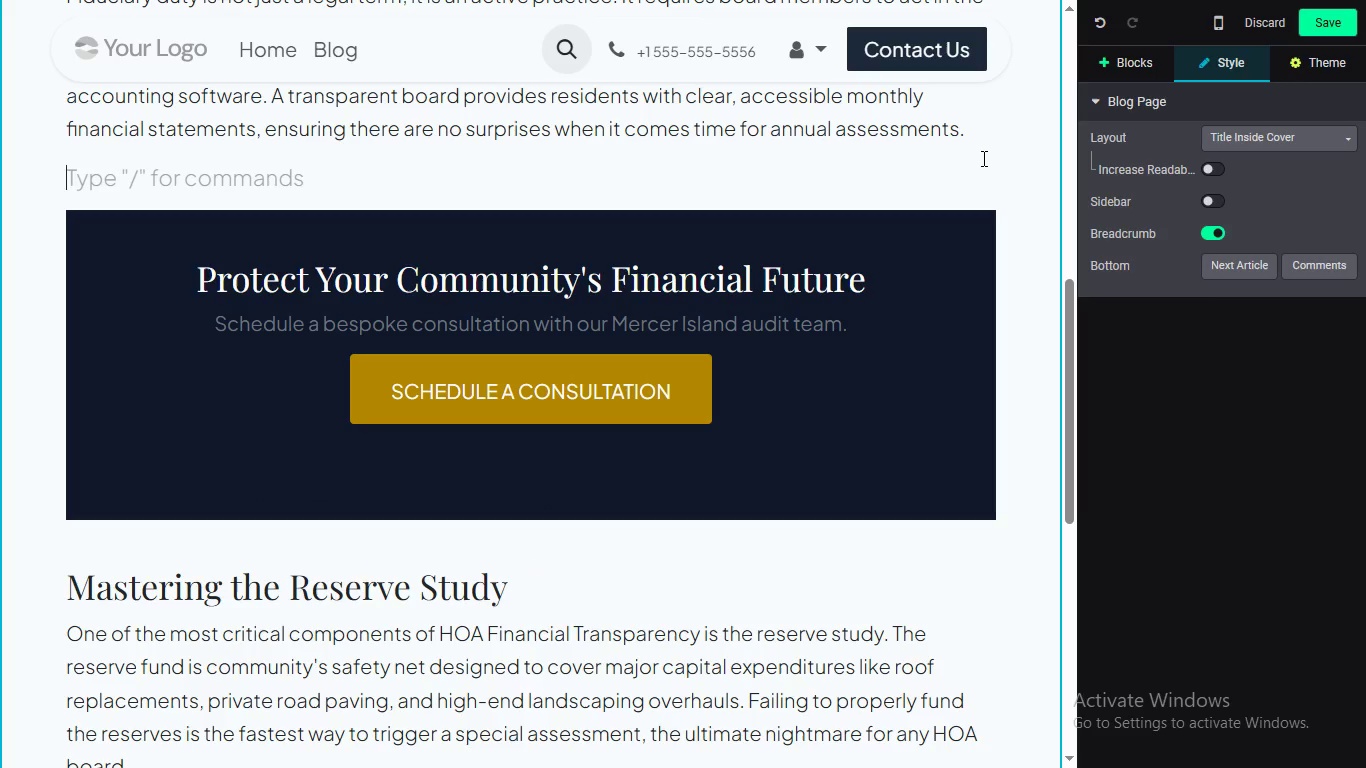 
left_click([1341, 13])
 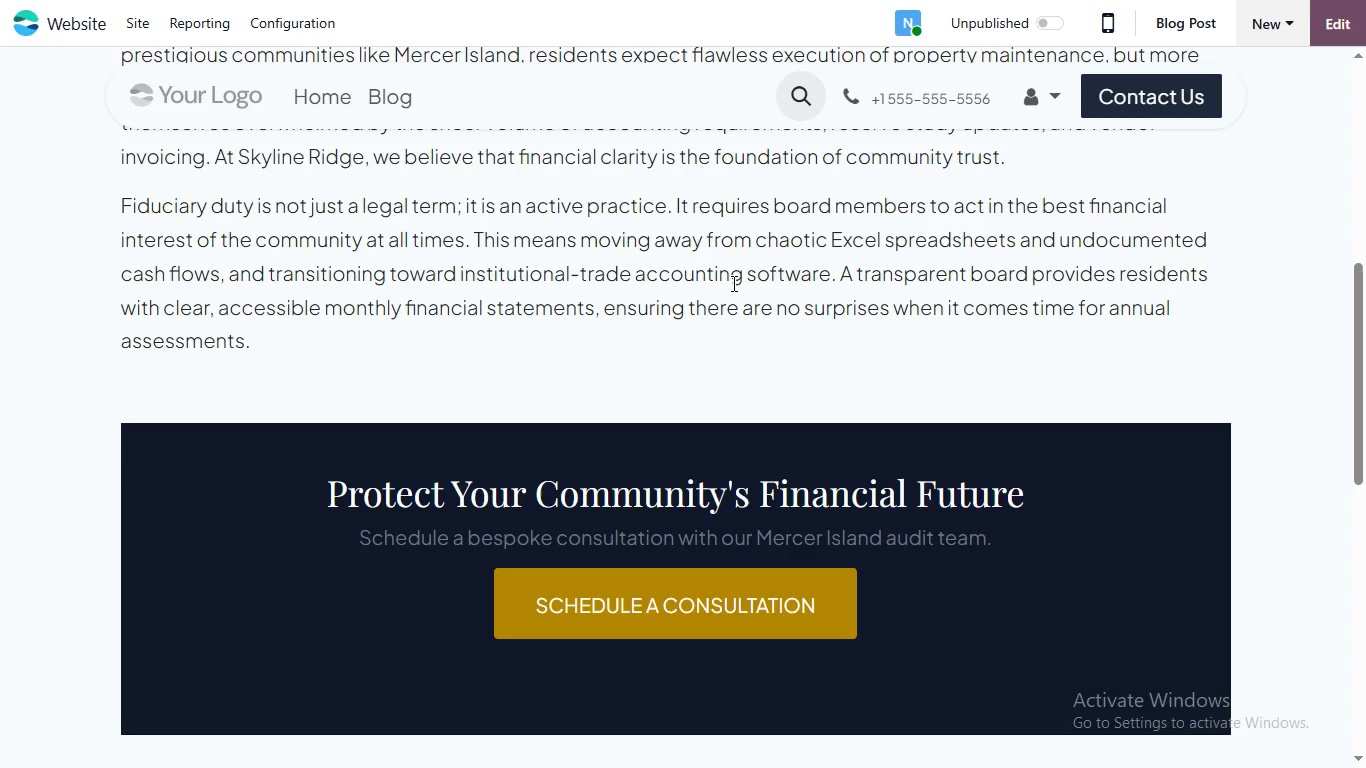 
wait(7.73)
 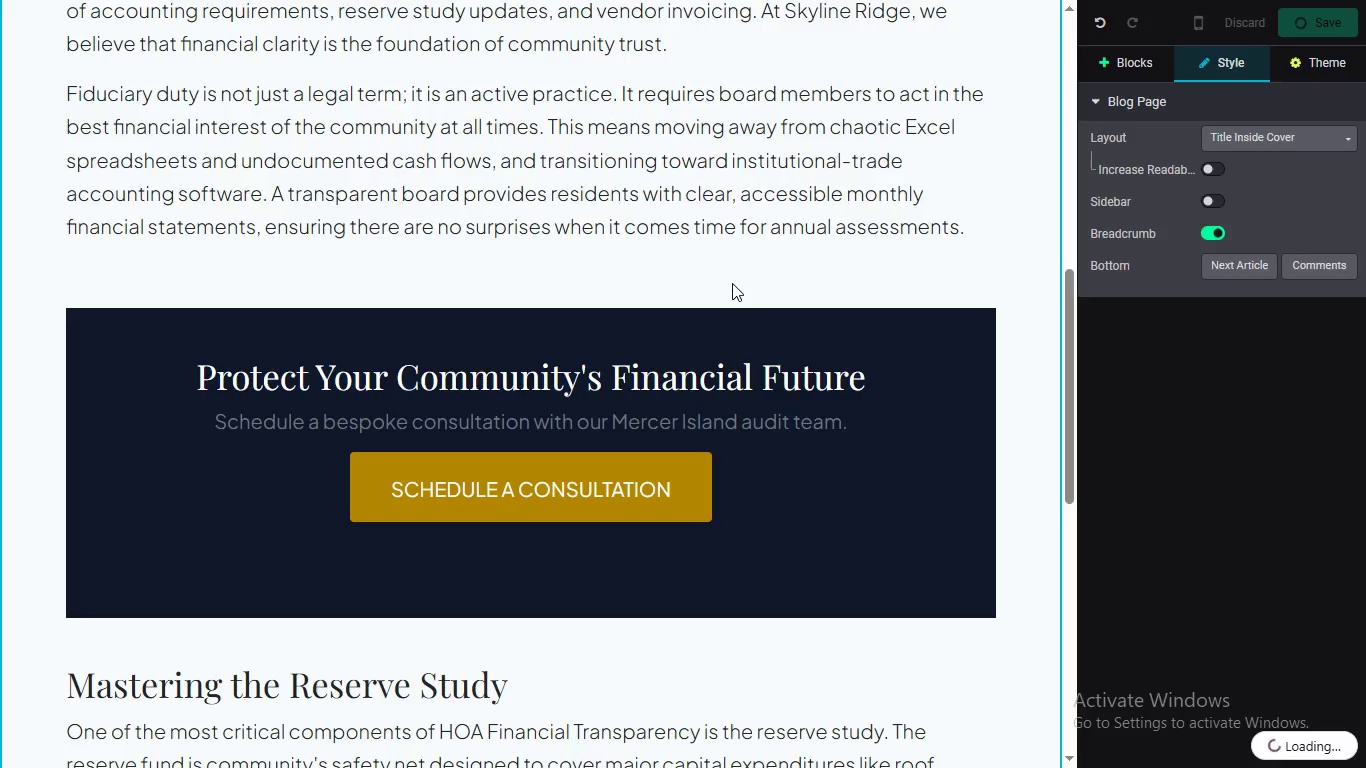 
scroll: coordinate [618, 366], scroll_direction: down, amount: 2.0
 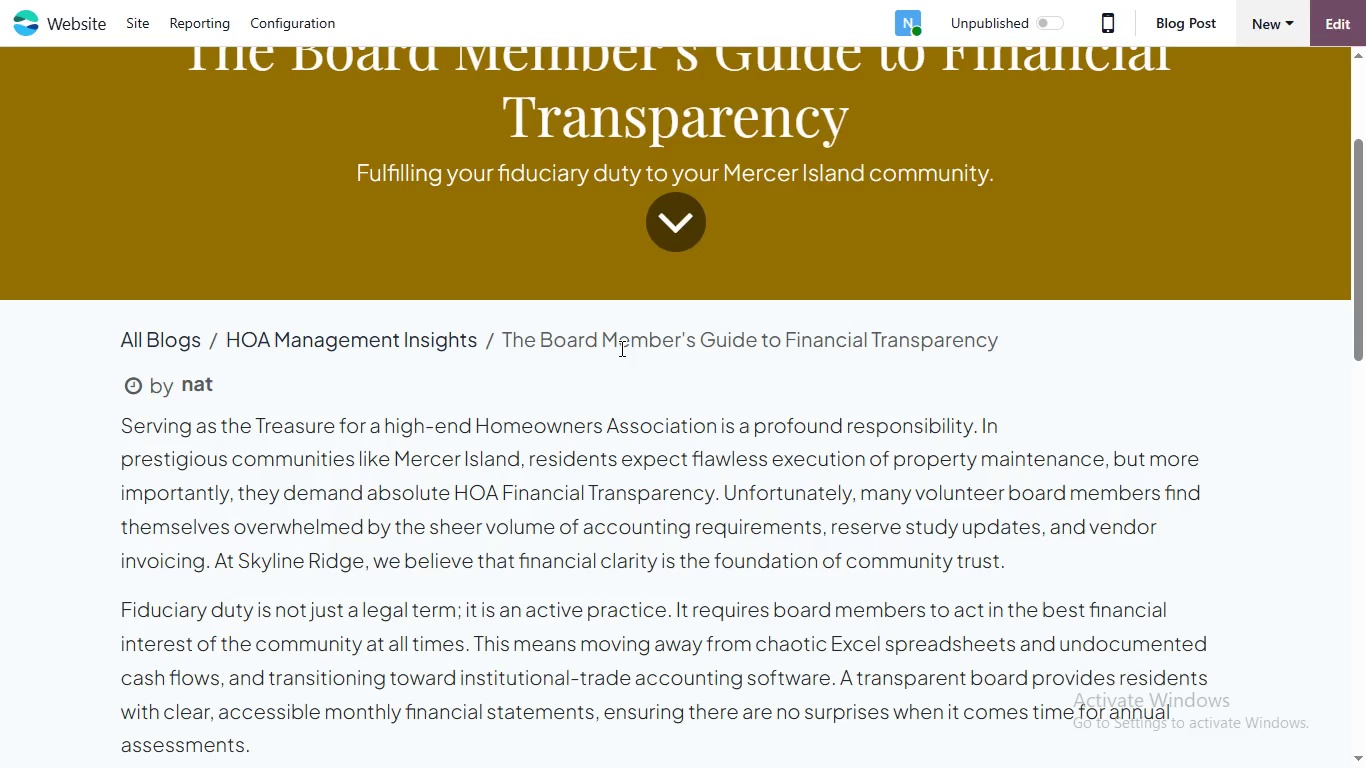 
scroll: coordinate [618, 366], scroll_direction: none, amount: 0.0
 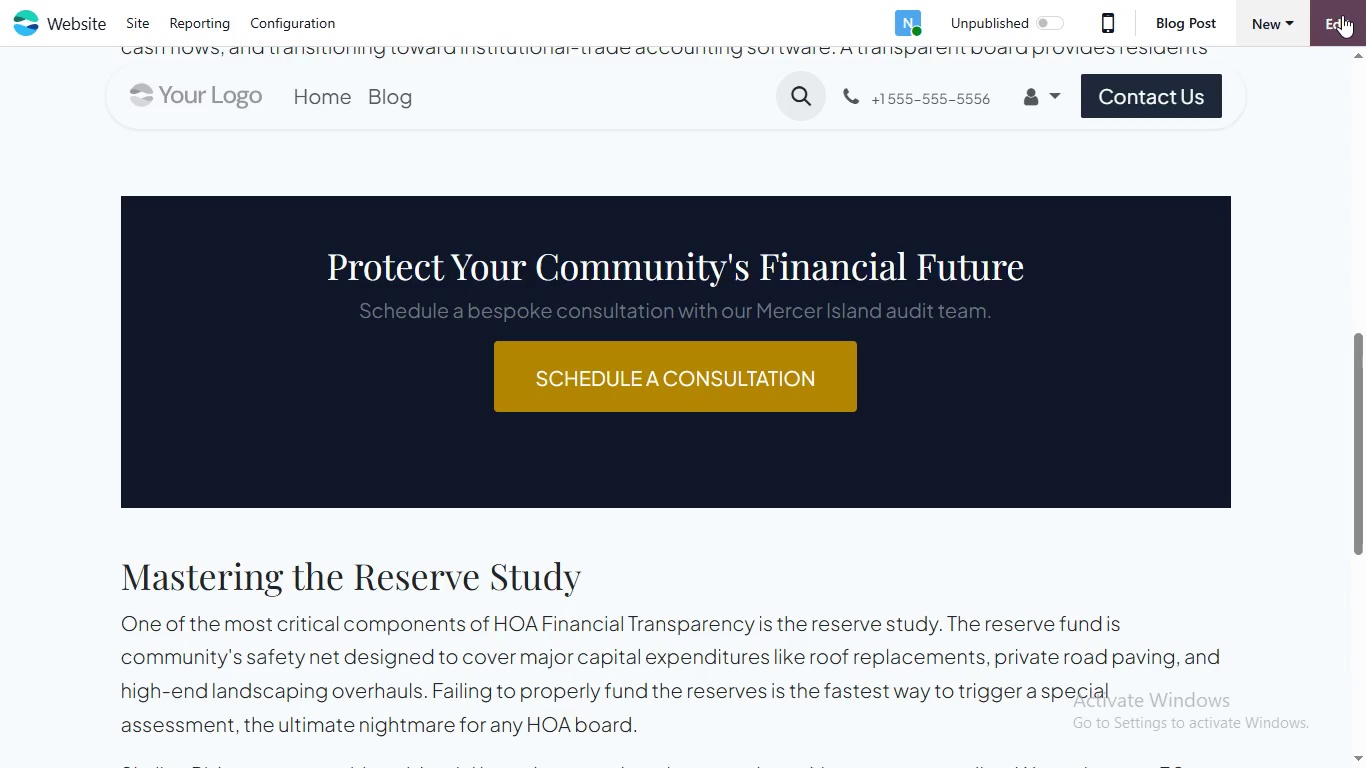 
wait(10.18)
 